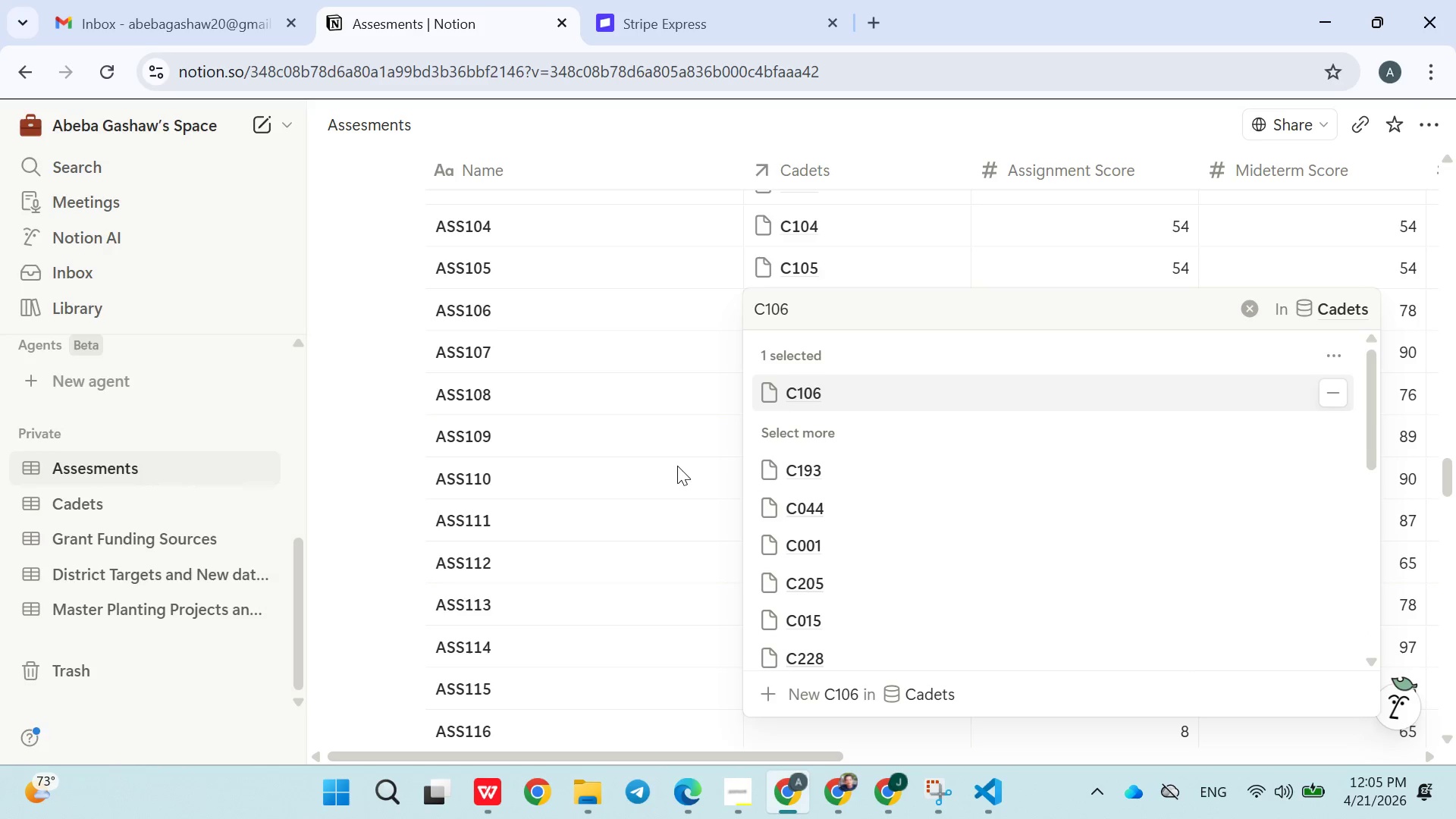 
left_click([677, 466])
 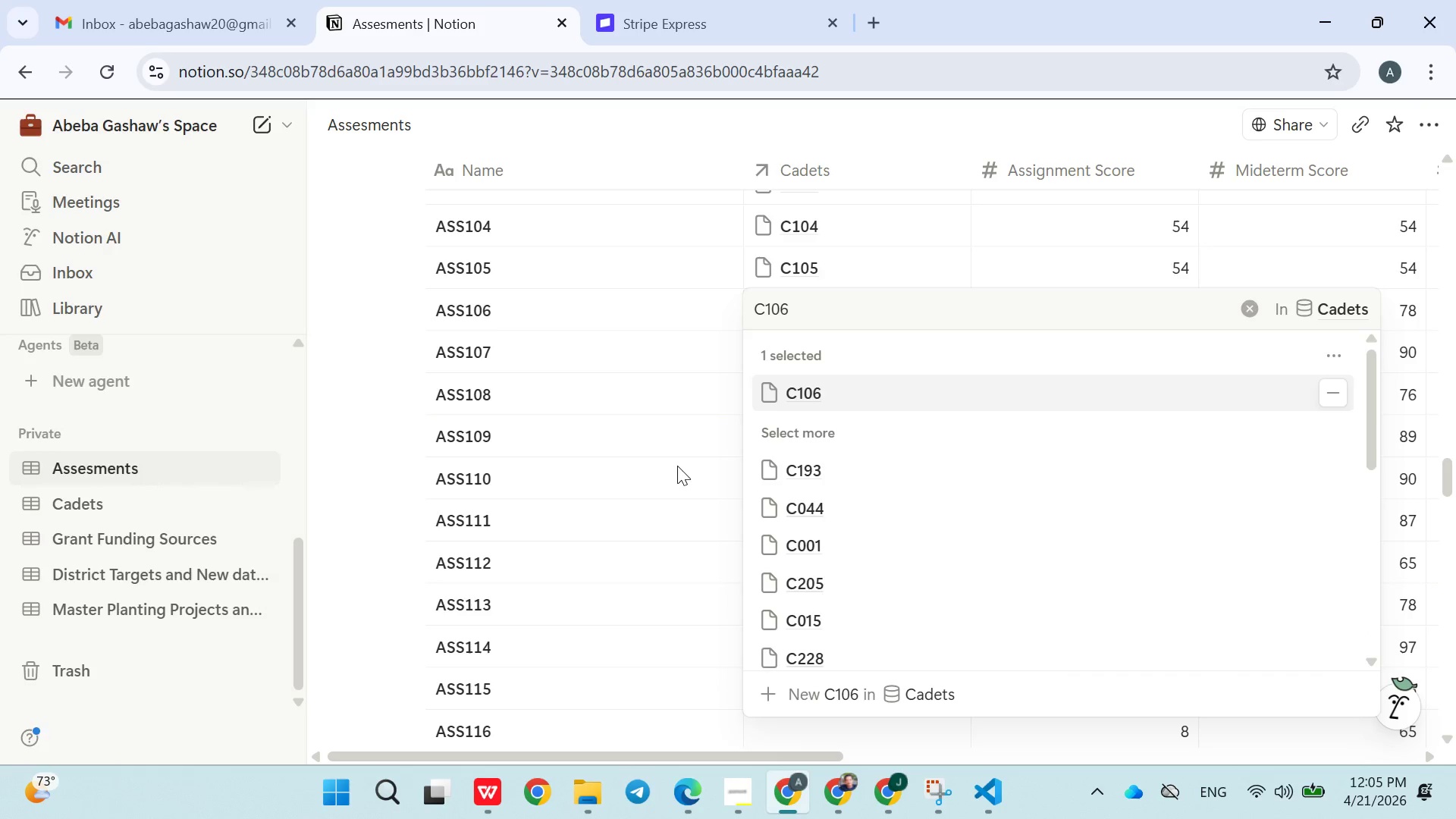 
mouse_move([698, 453])
 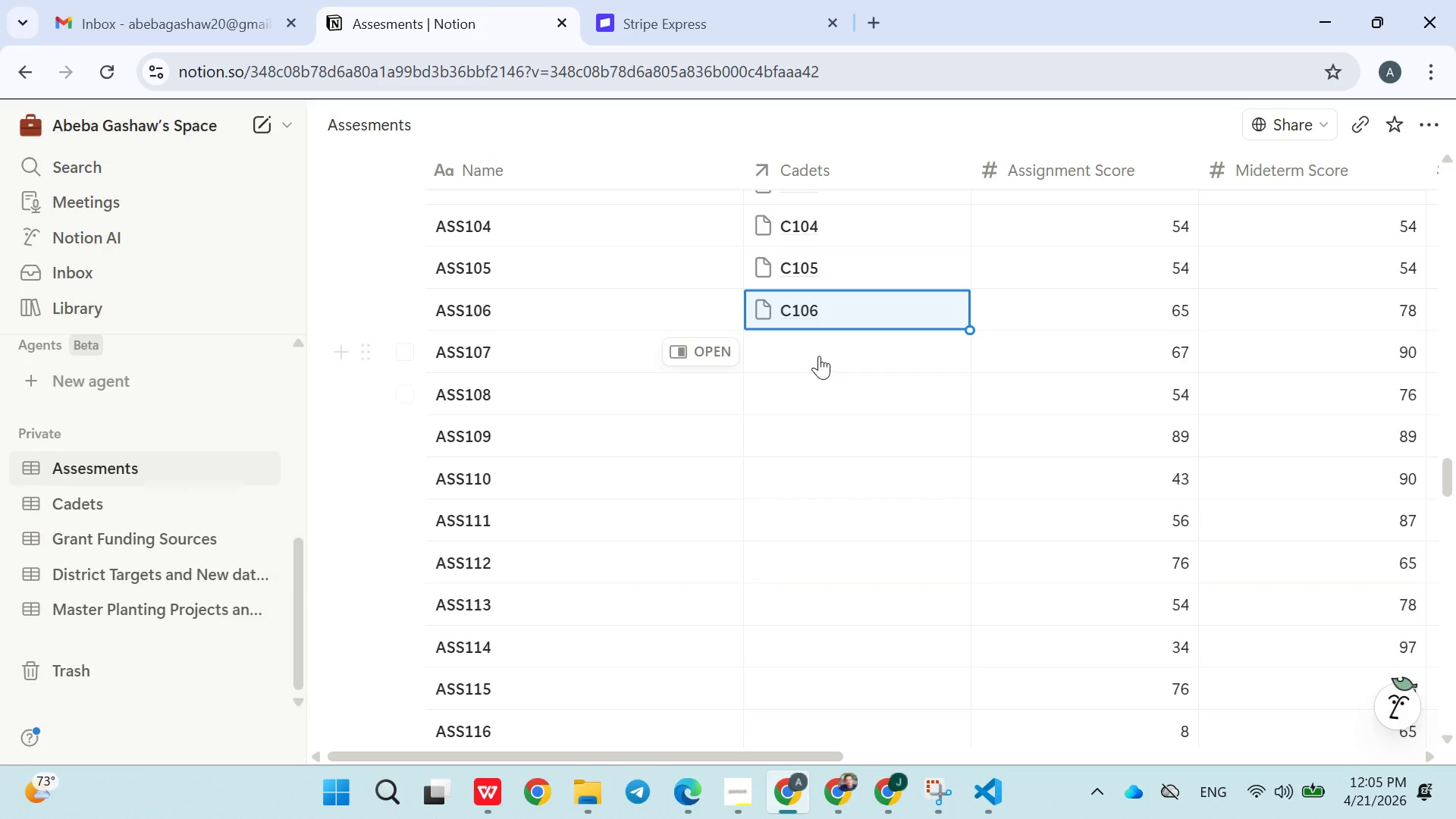 
left_click([820, 355])
 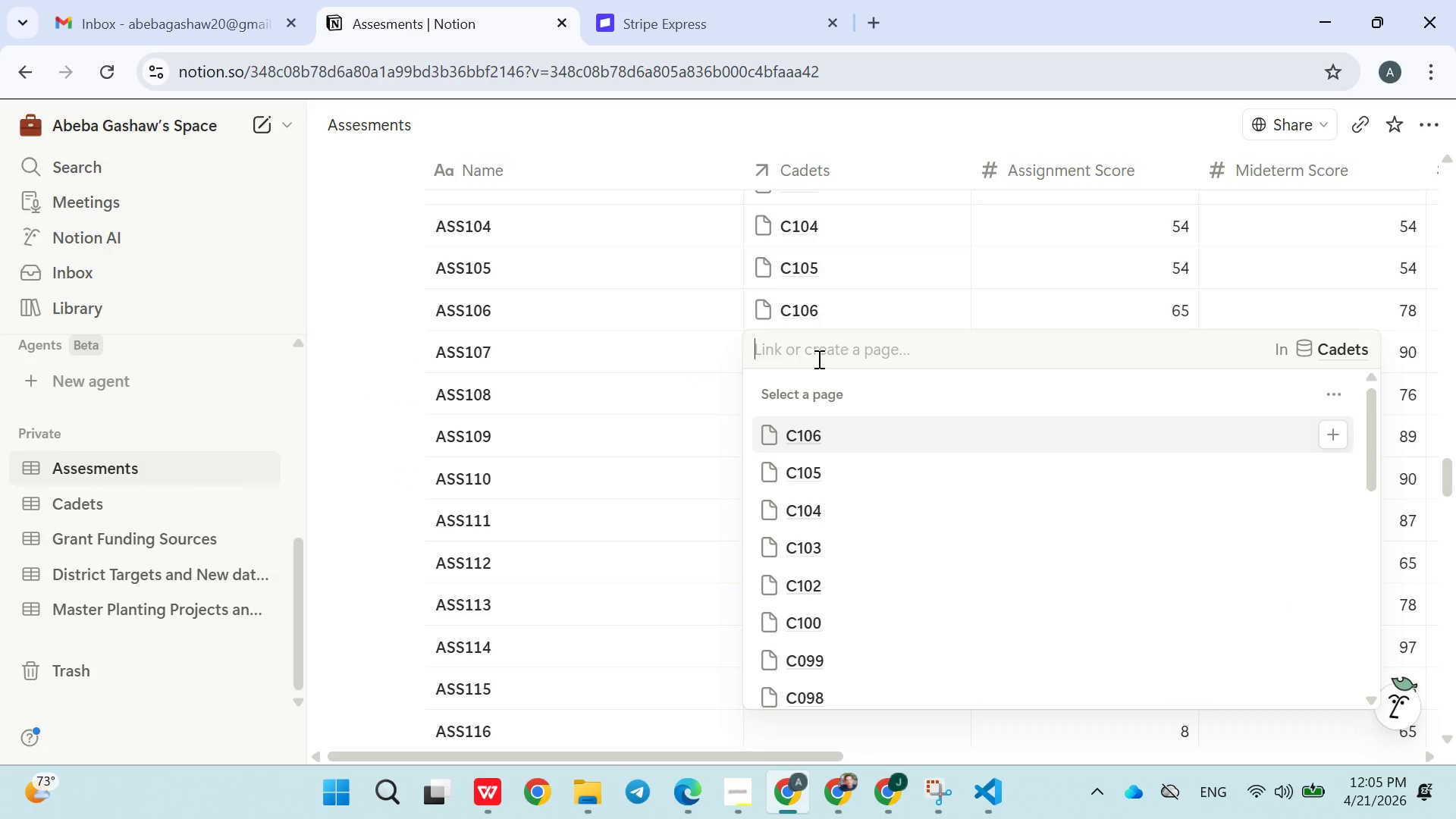 
left_click([816, 351])
 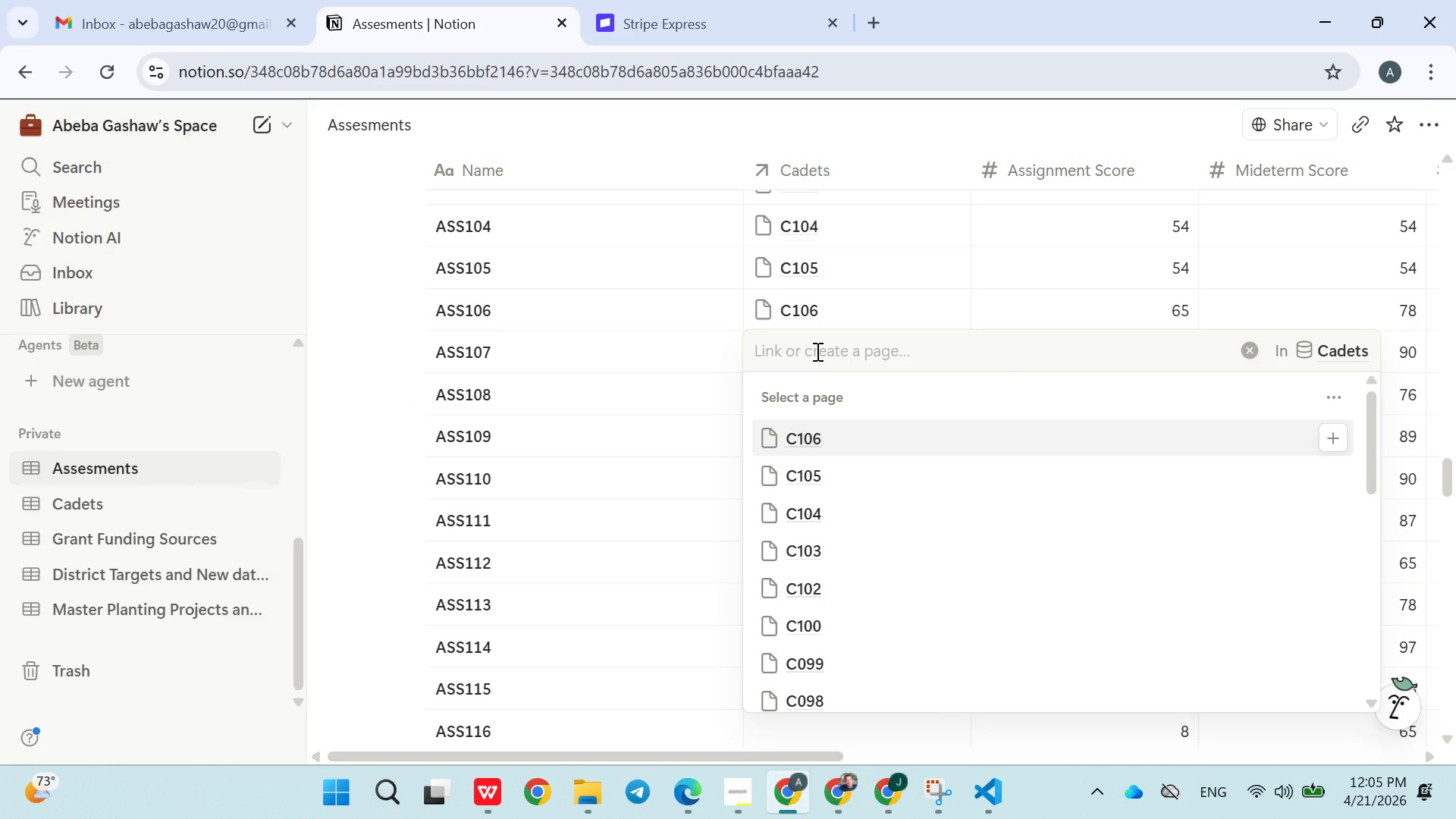 
type(C107)
 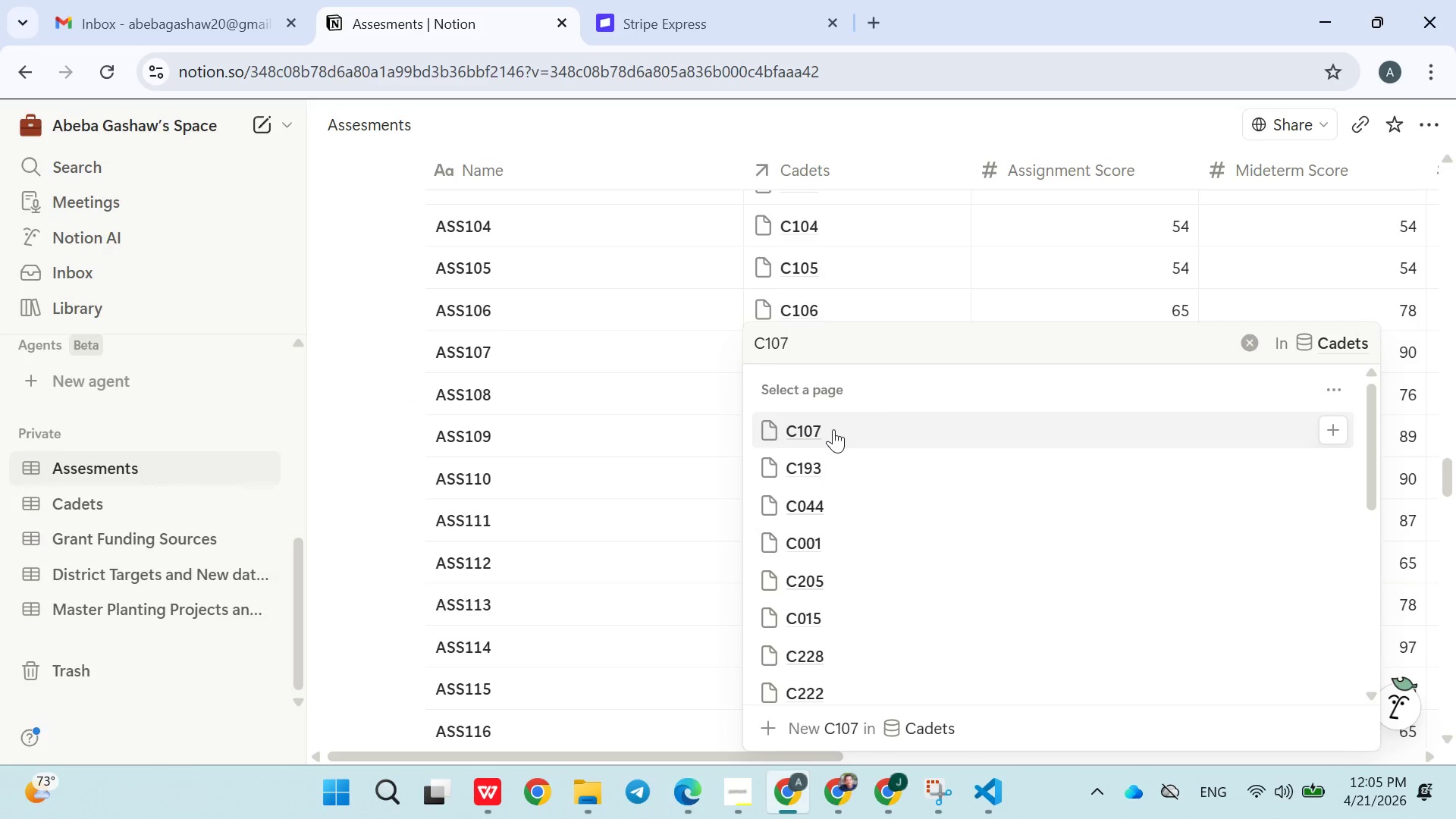 
double_click([632, 496])
 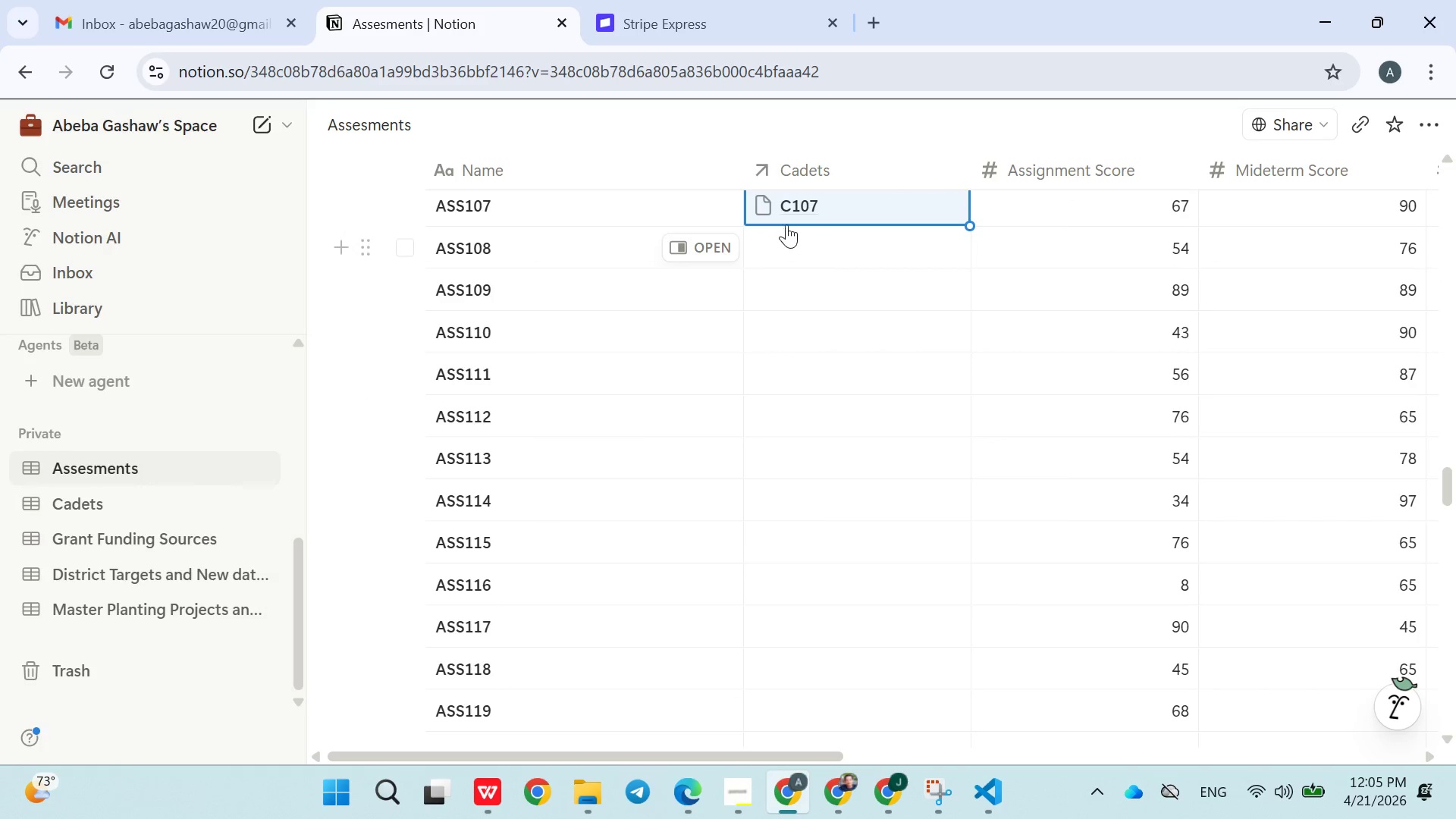 
left_click([789, 245])
 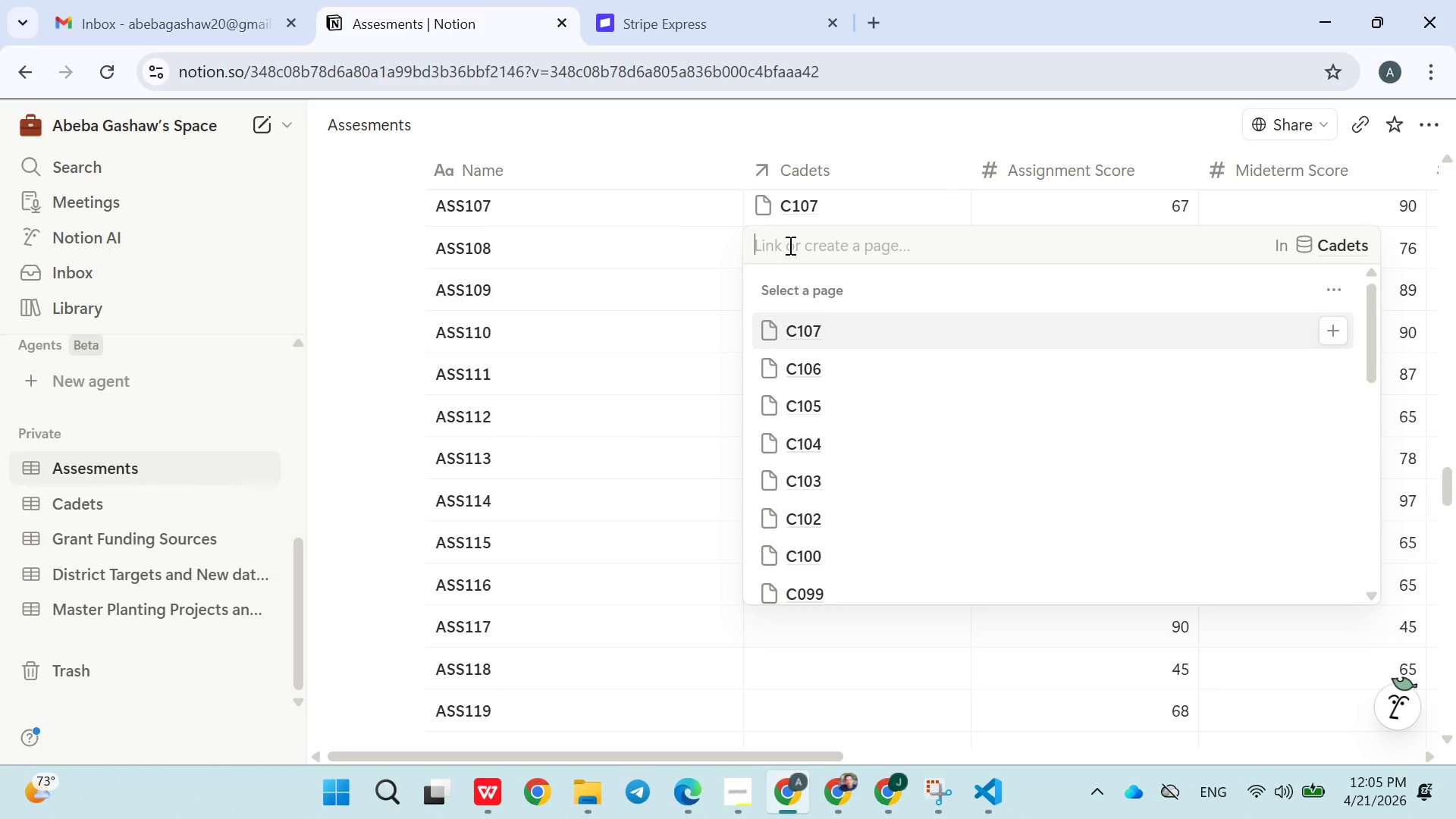 
type(C108)
 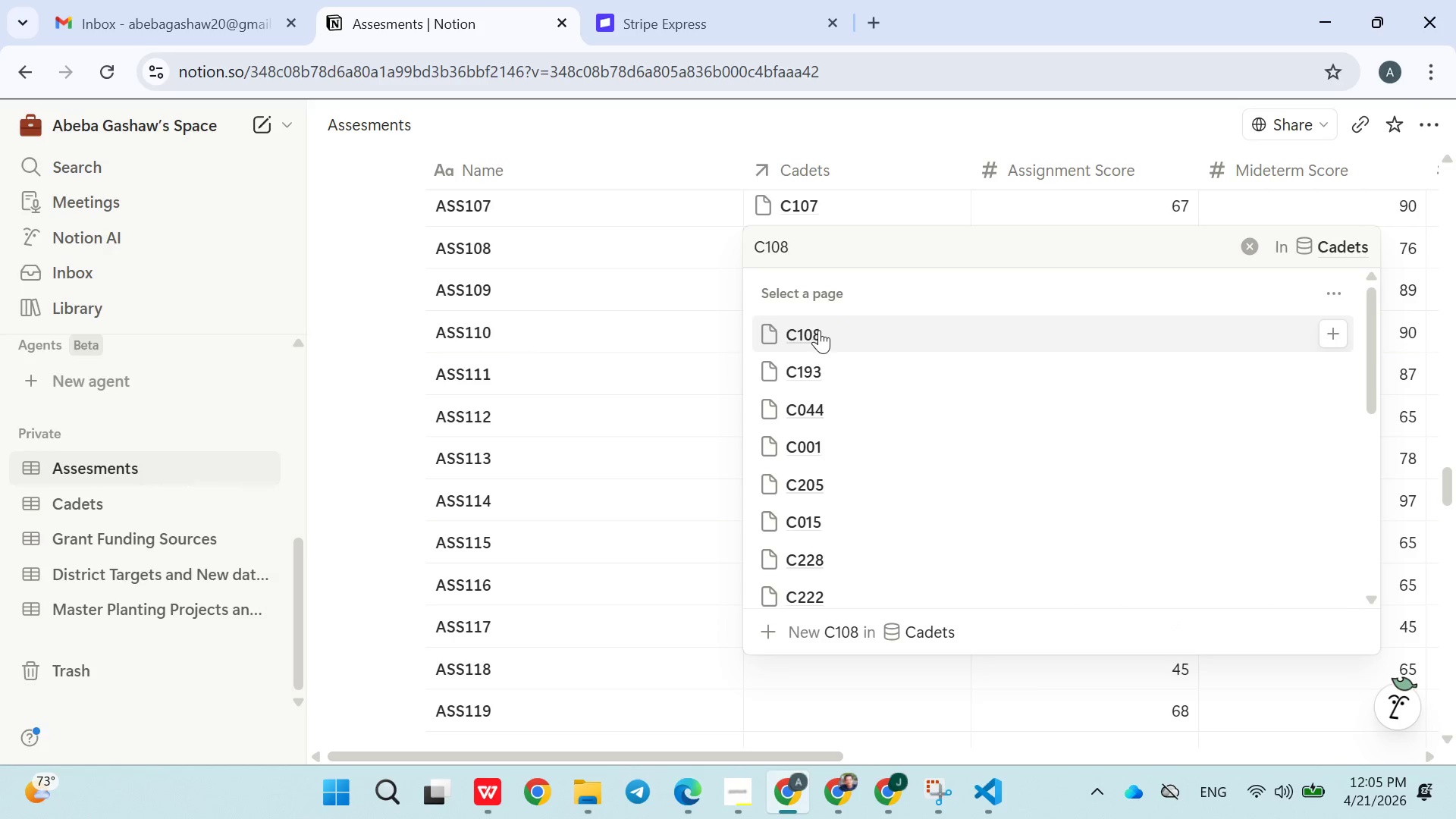 
double_click([661, 402])
 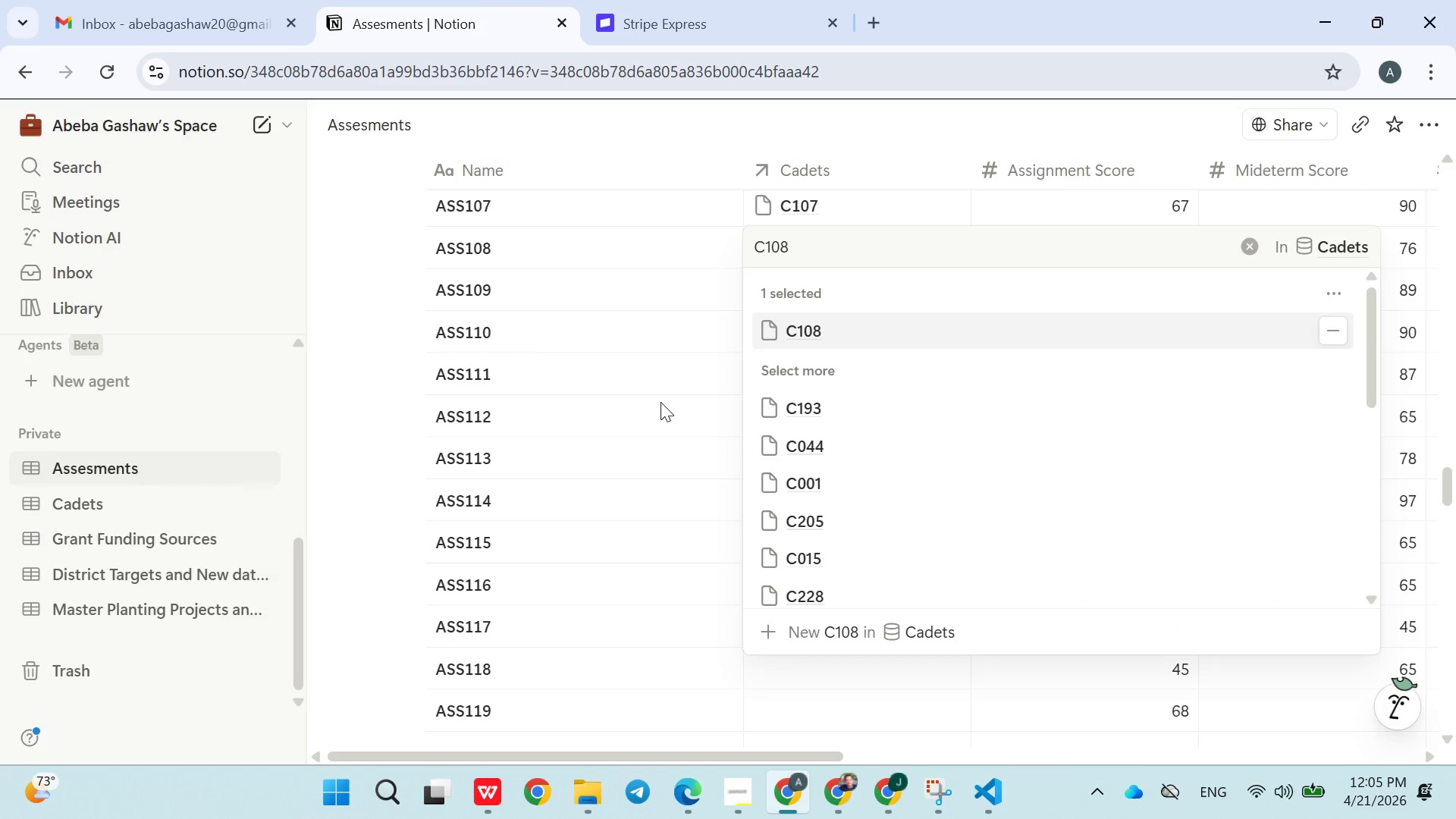 
triple_click([661, 402])
 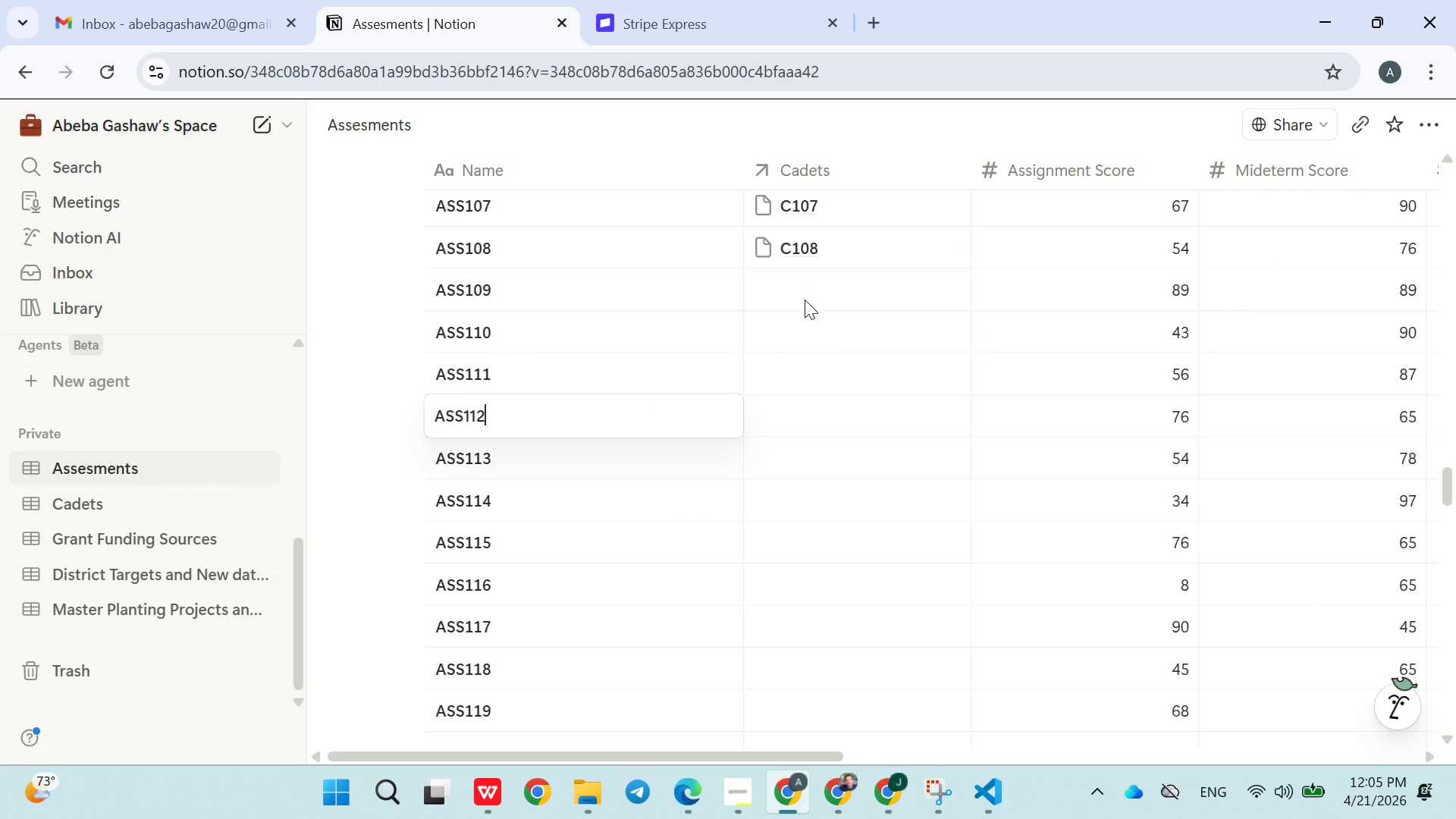 
left_click([805, 299])
 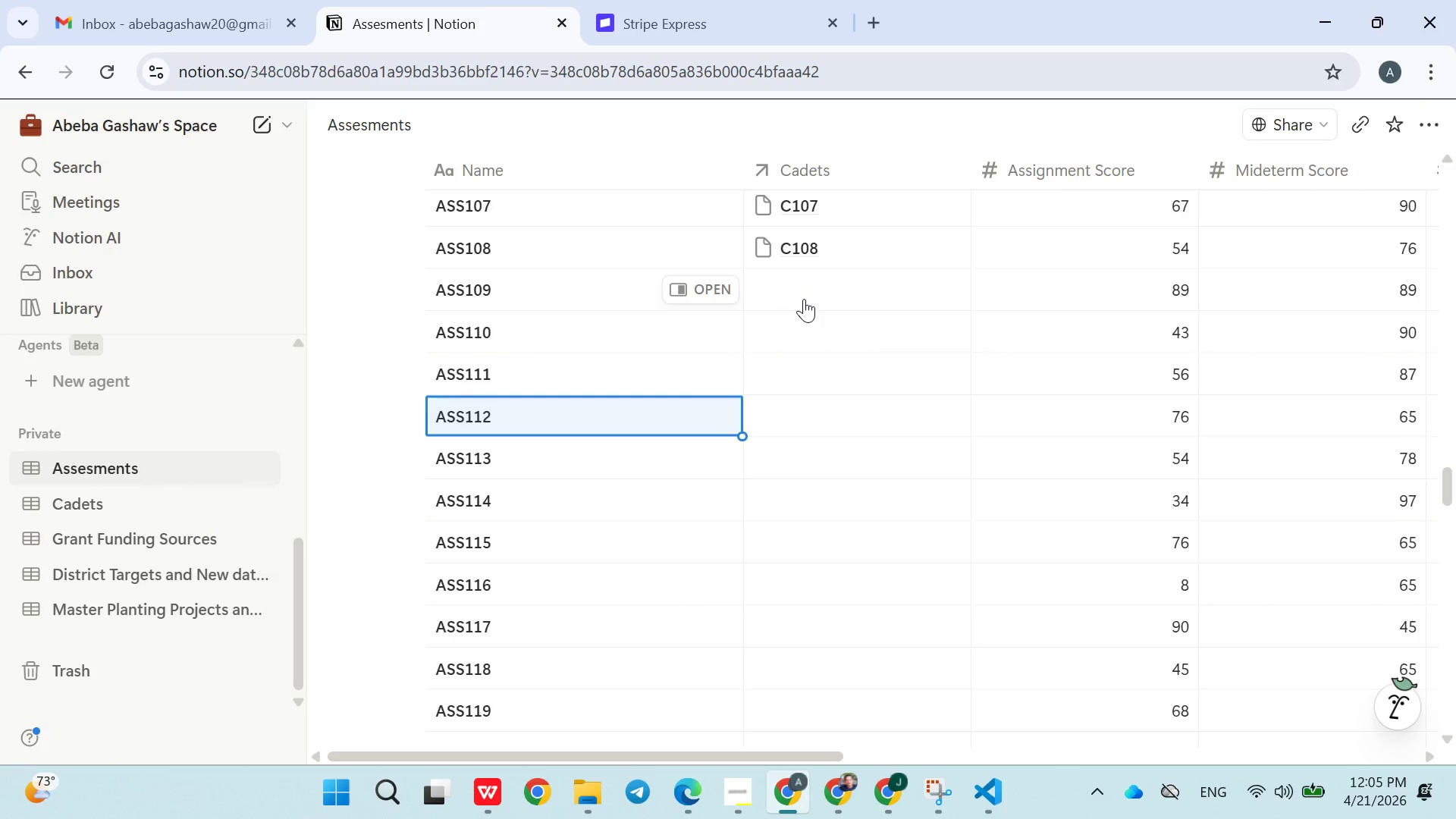 
left_click([803, 298])
 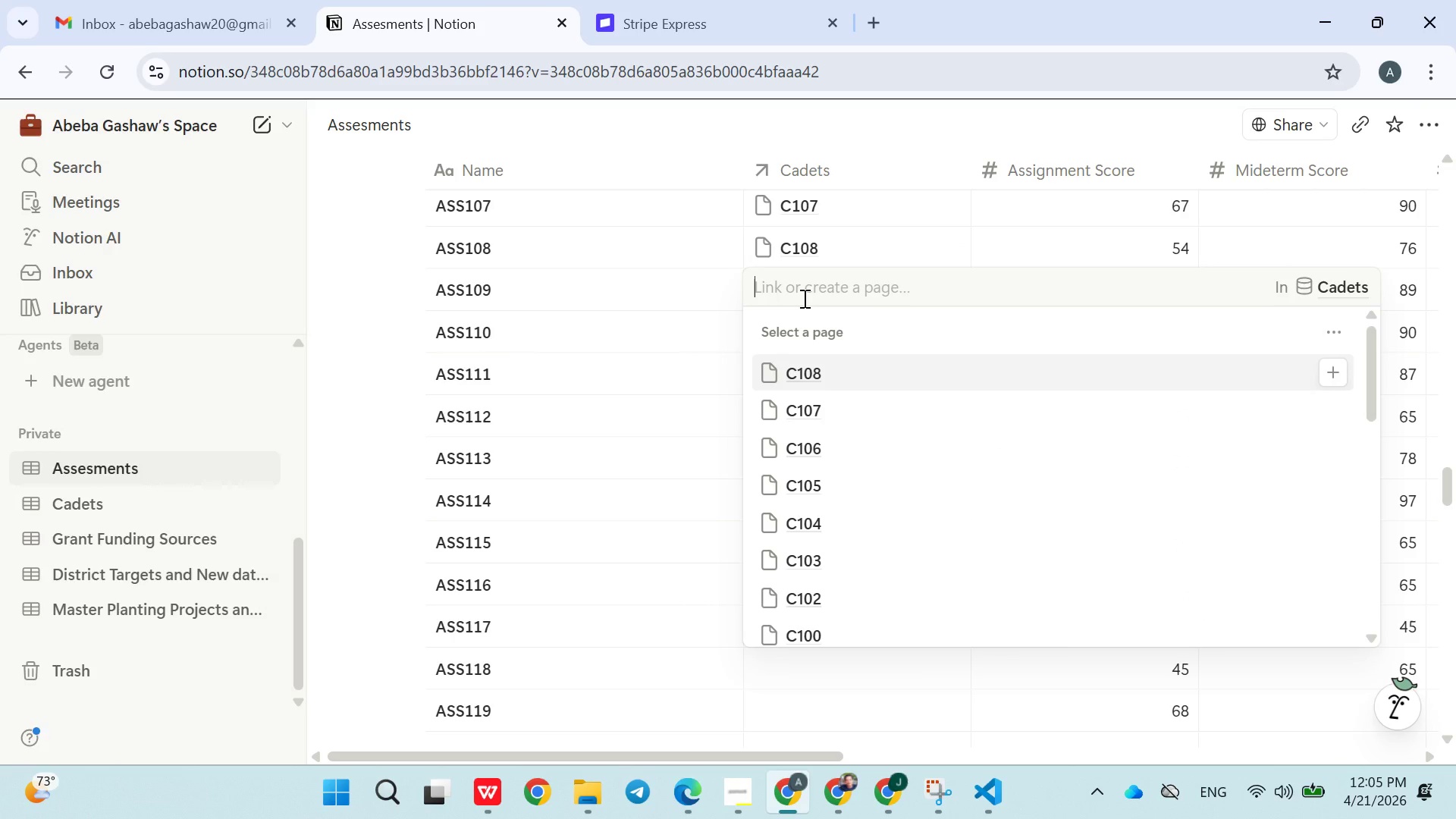 
type(C109)
 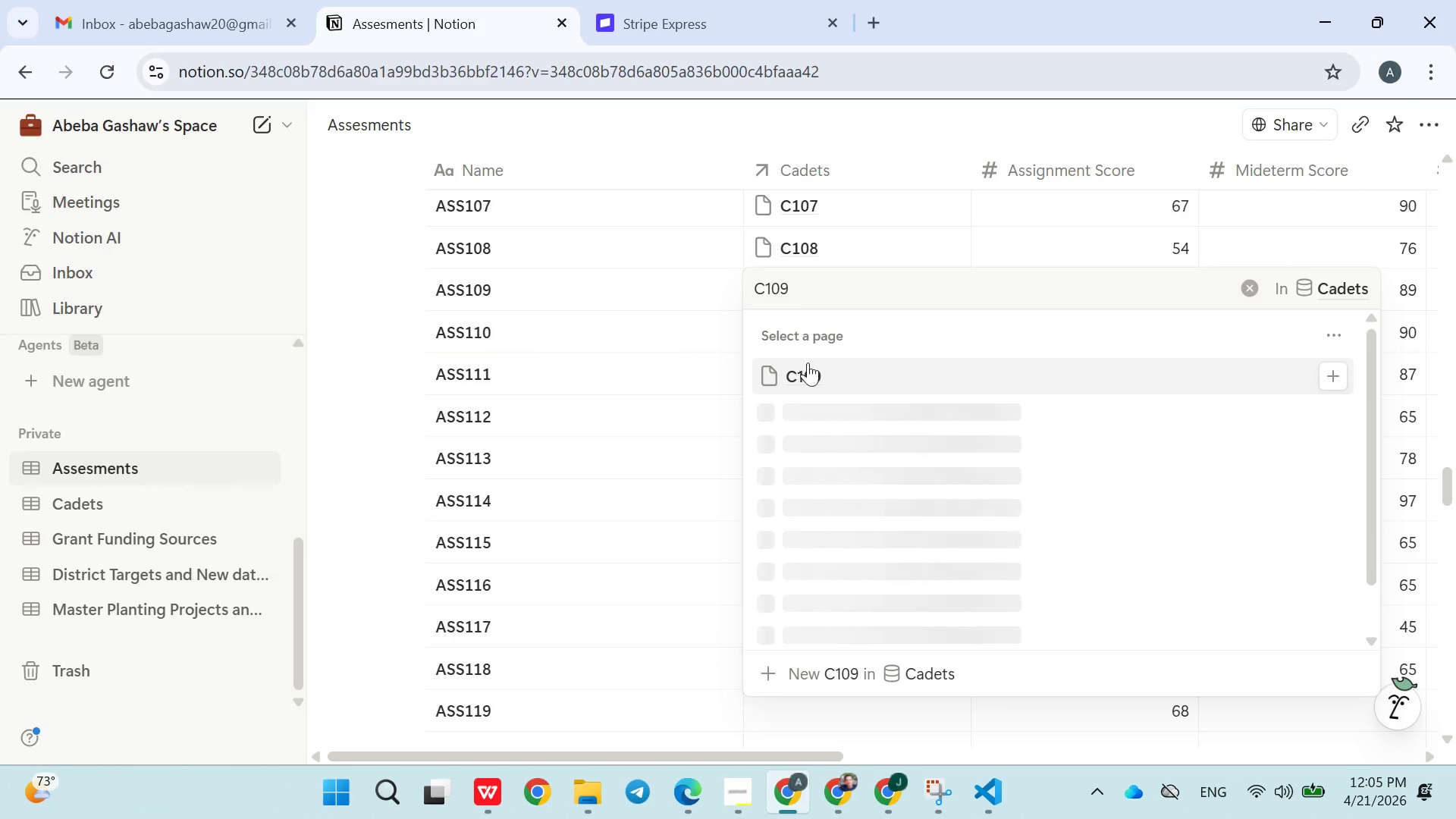 
left_click([808, 367])
 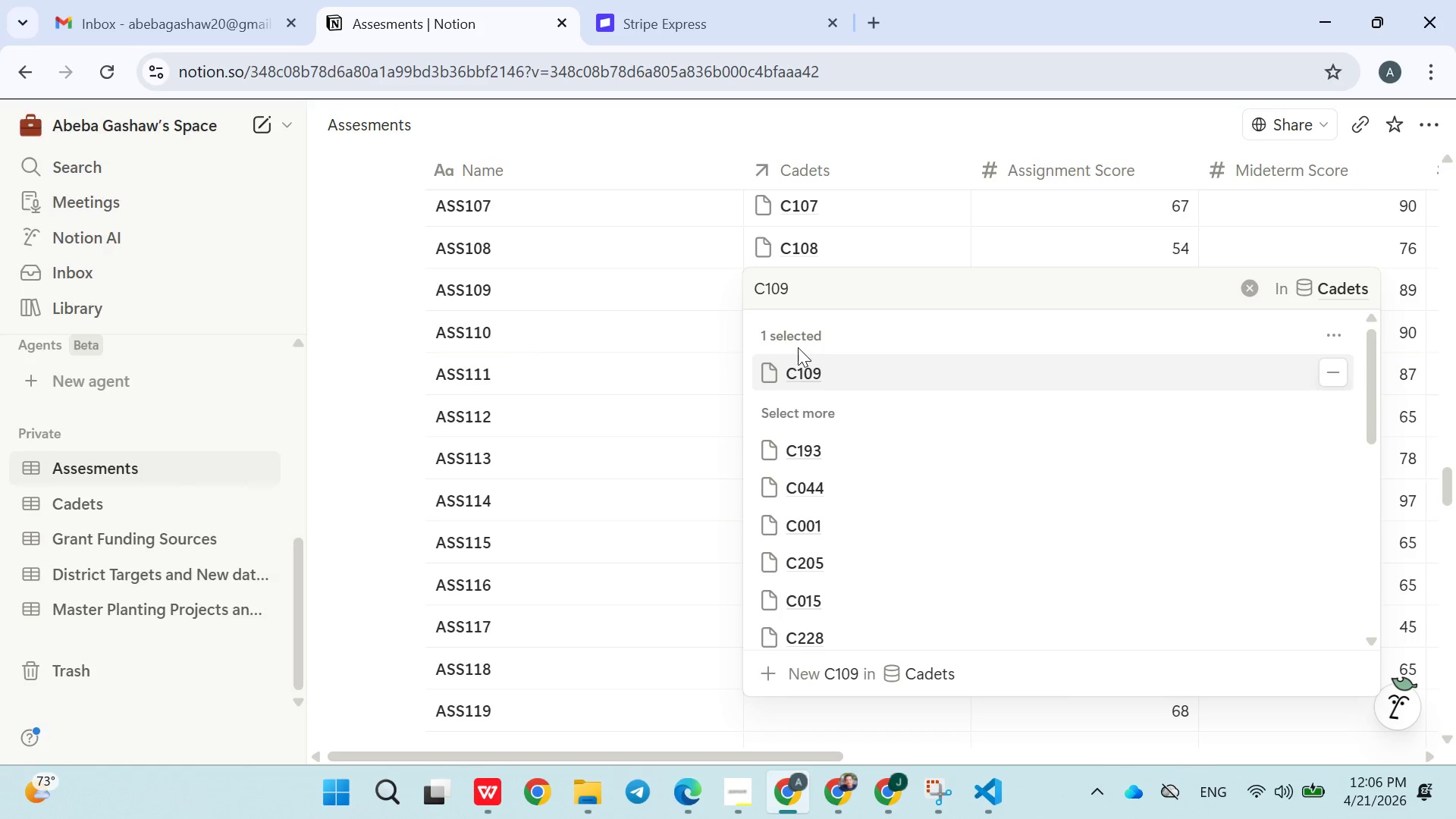 
left_click([706, 397])
 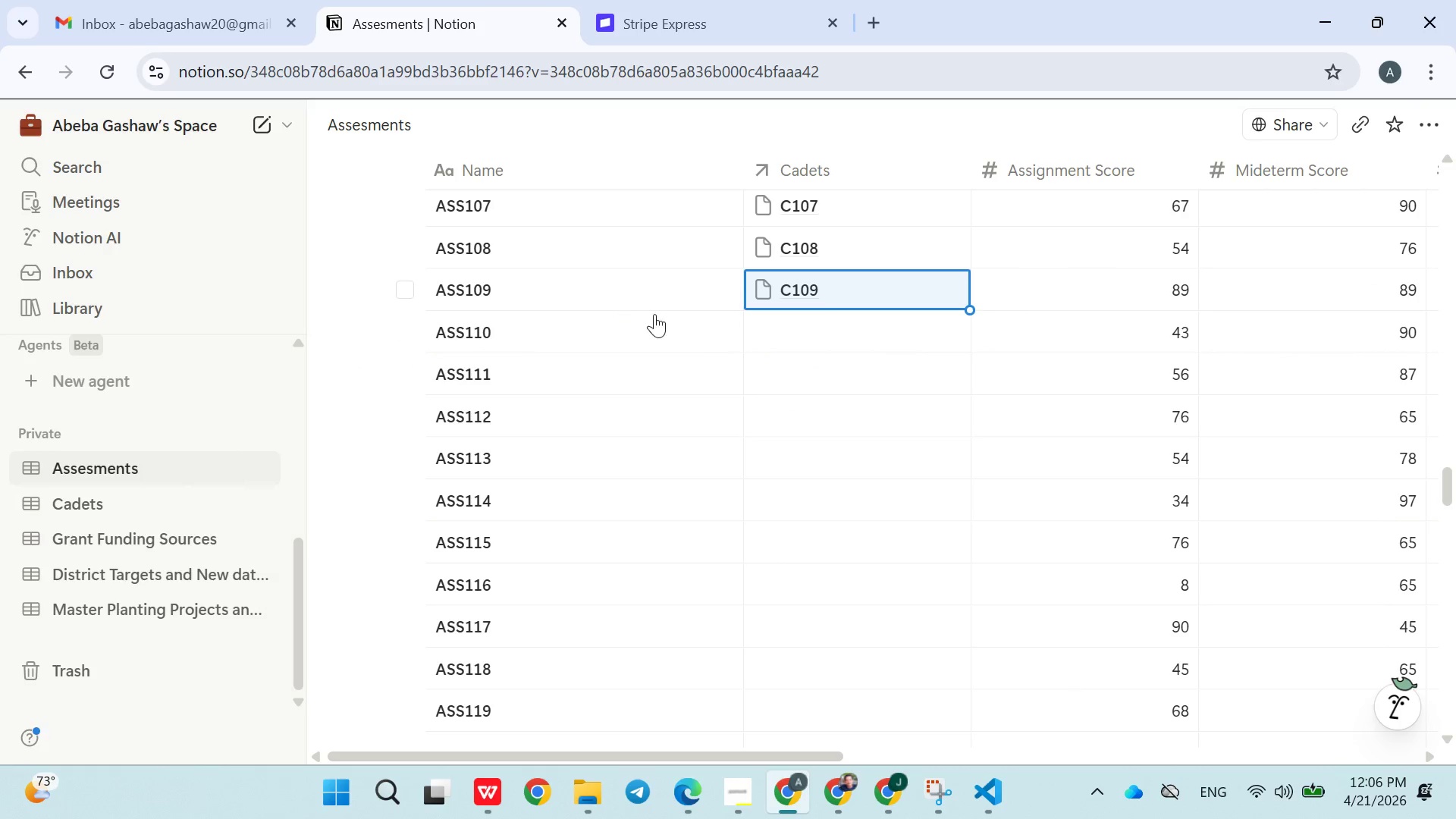 
double_click([777, 336])
 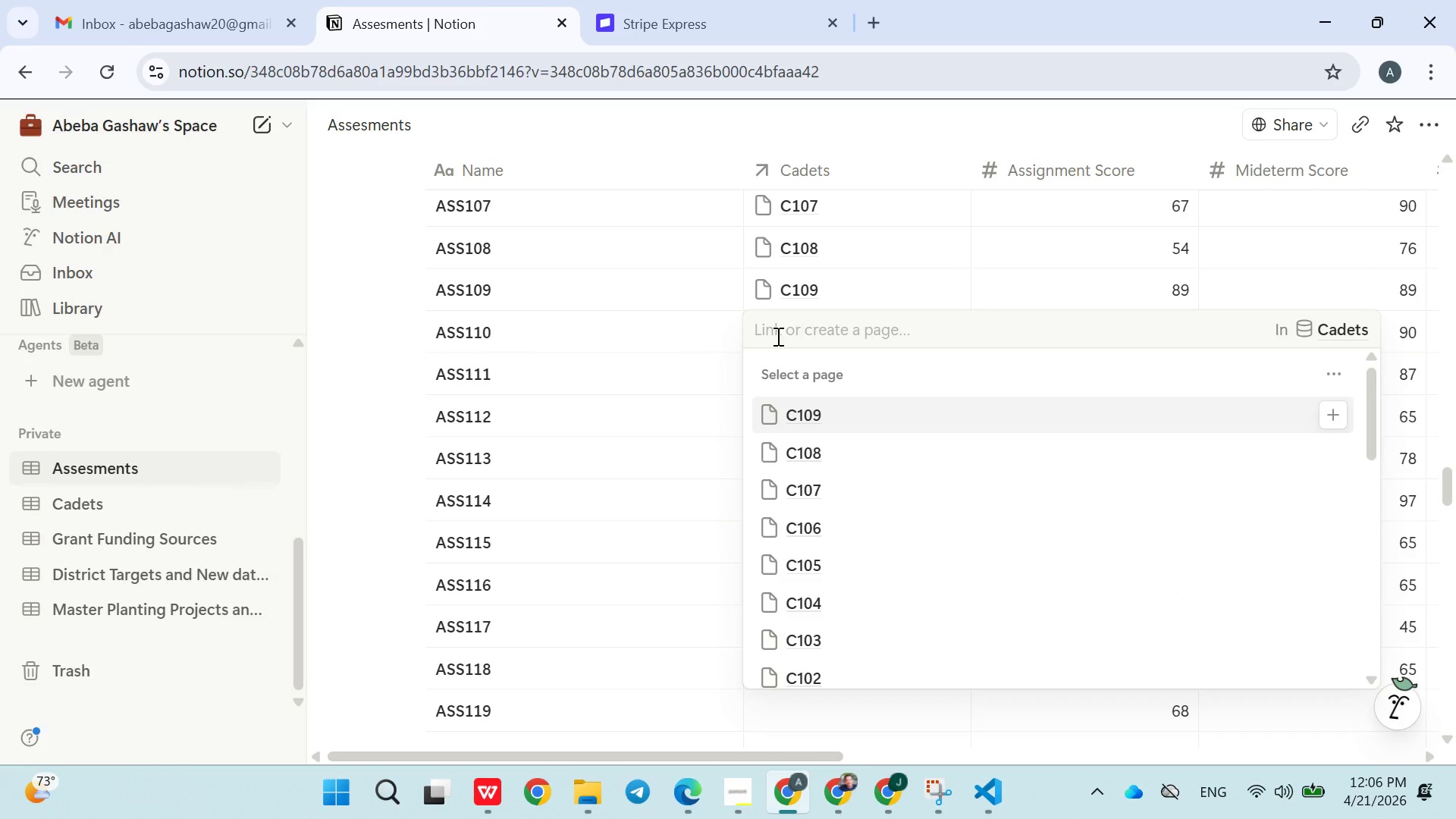 
type(C110)
 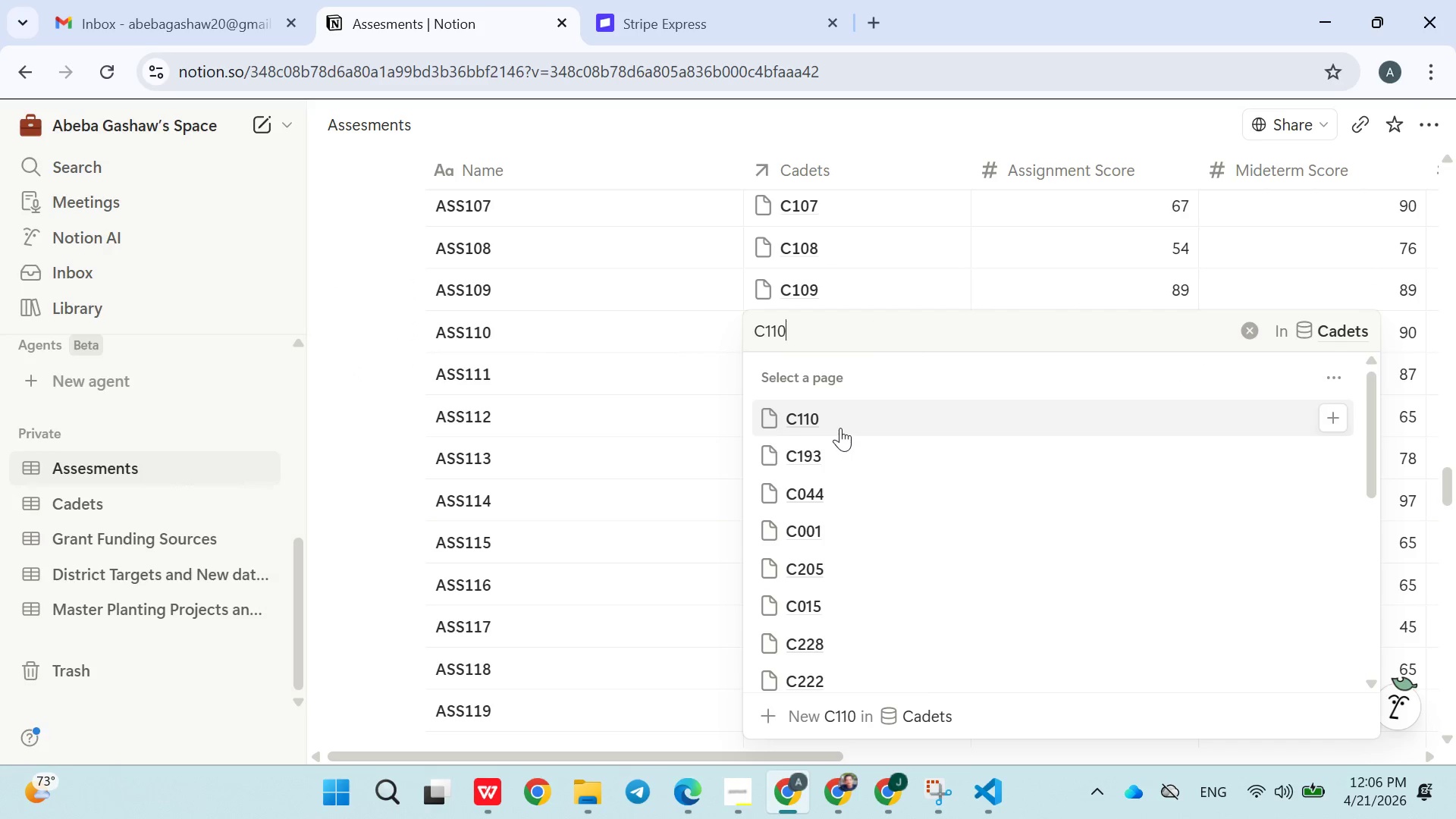 
double_click([732, 450])
 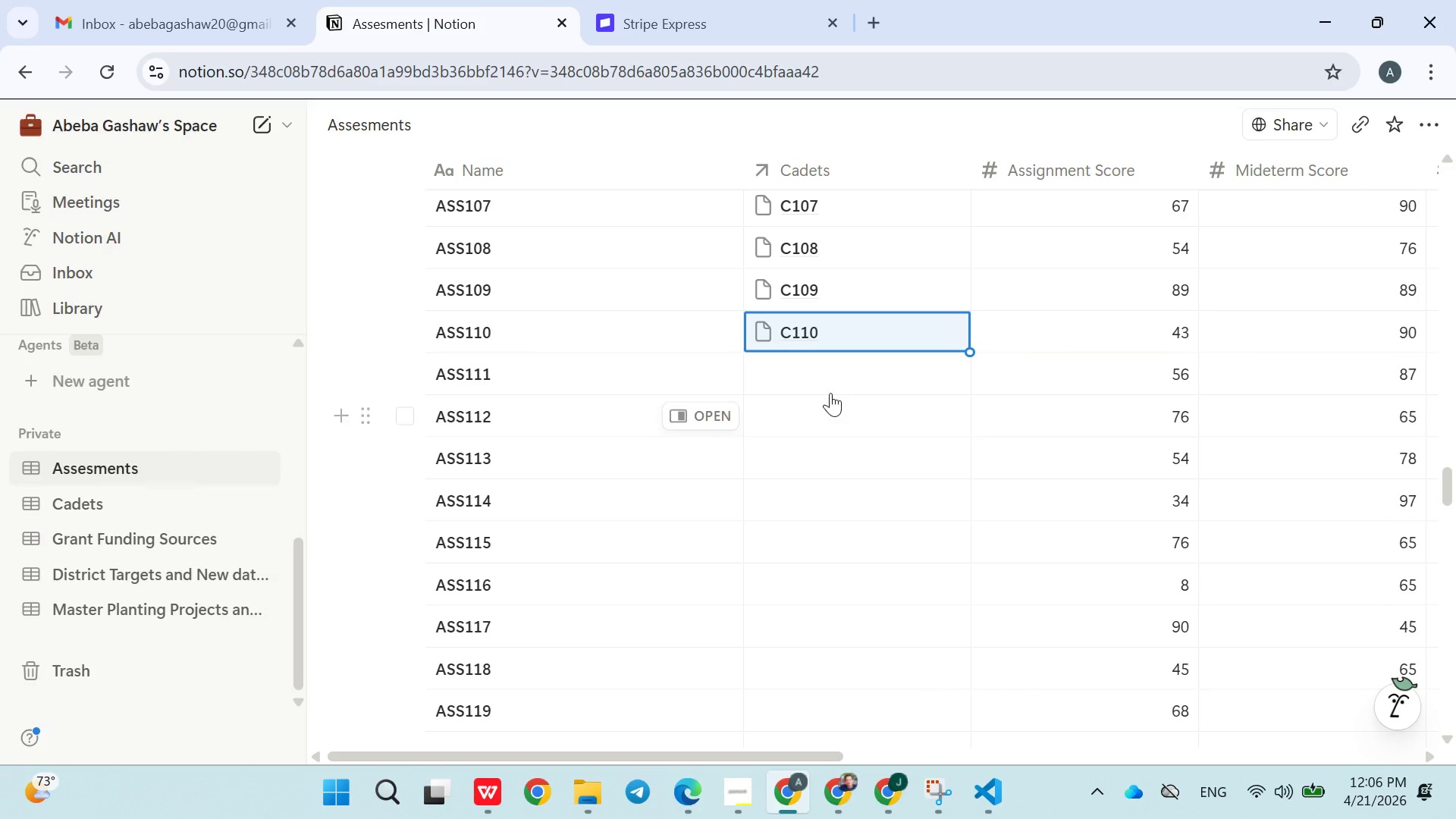 
left_click([803, 370])
 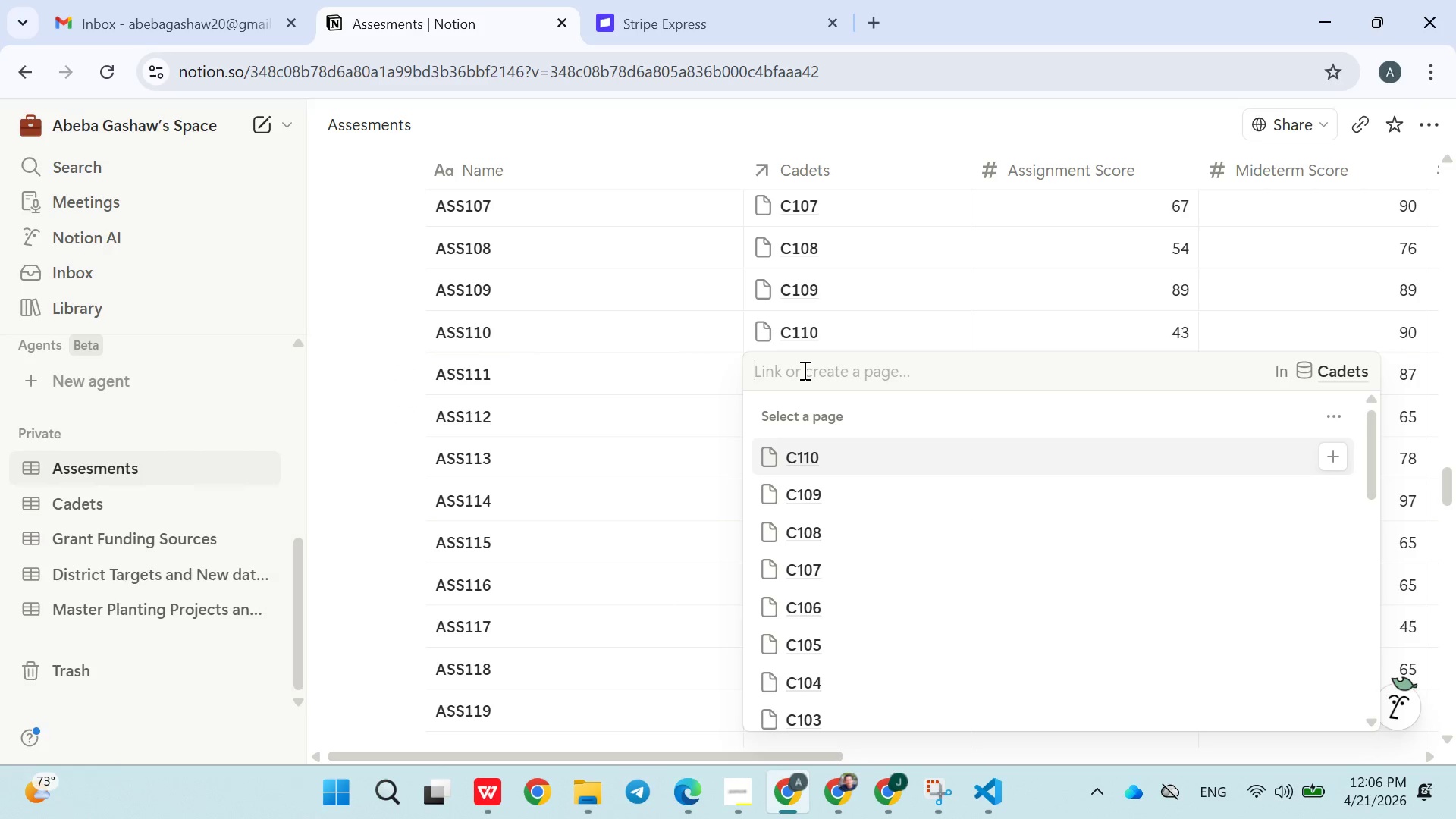 
type(C111)
 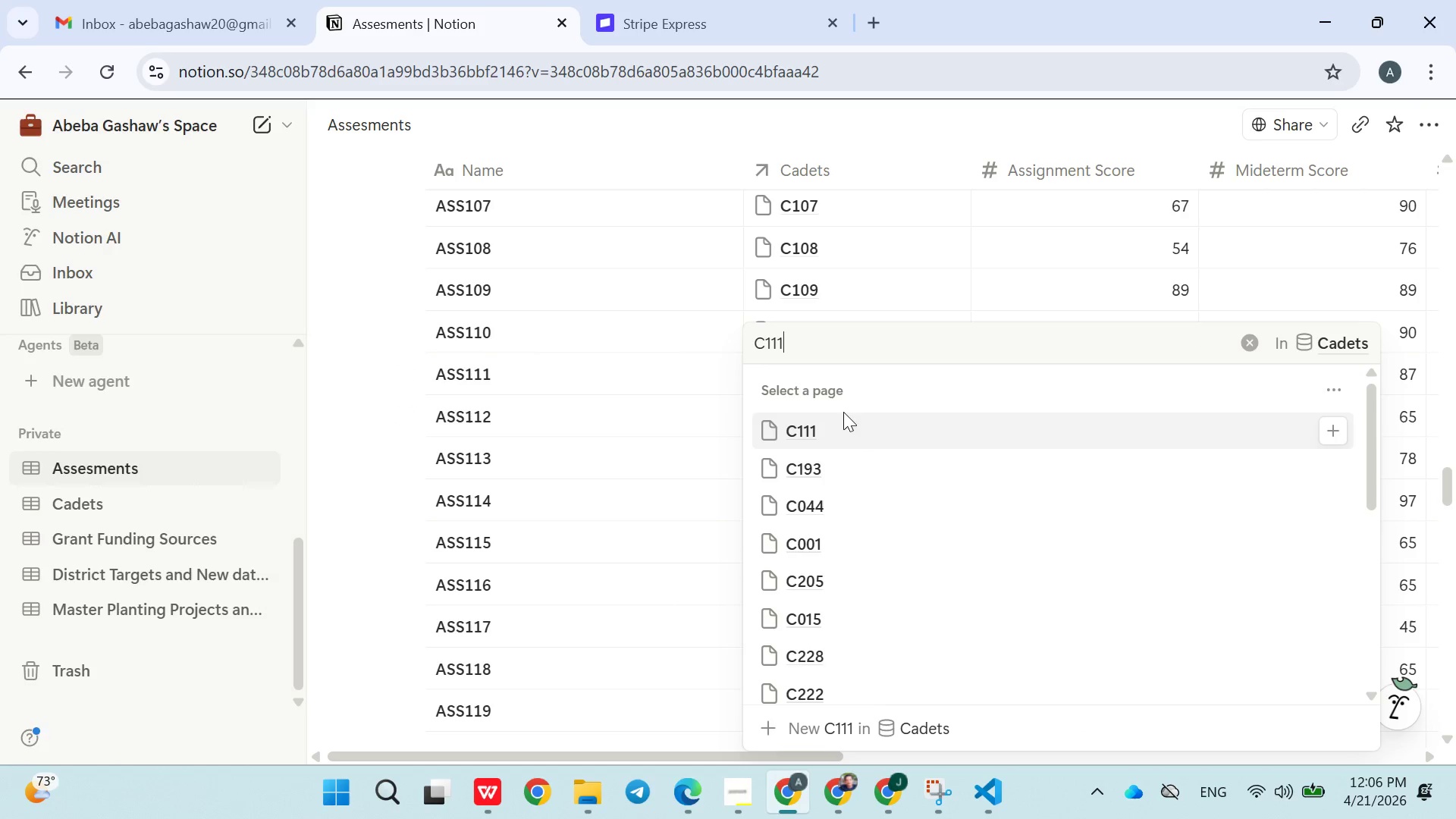 
double_click([827, 433])
 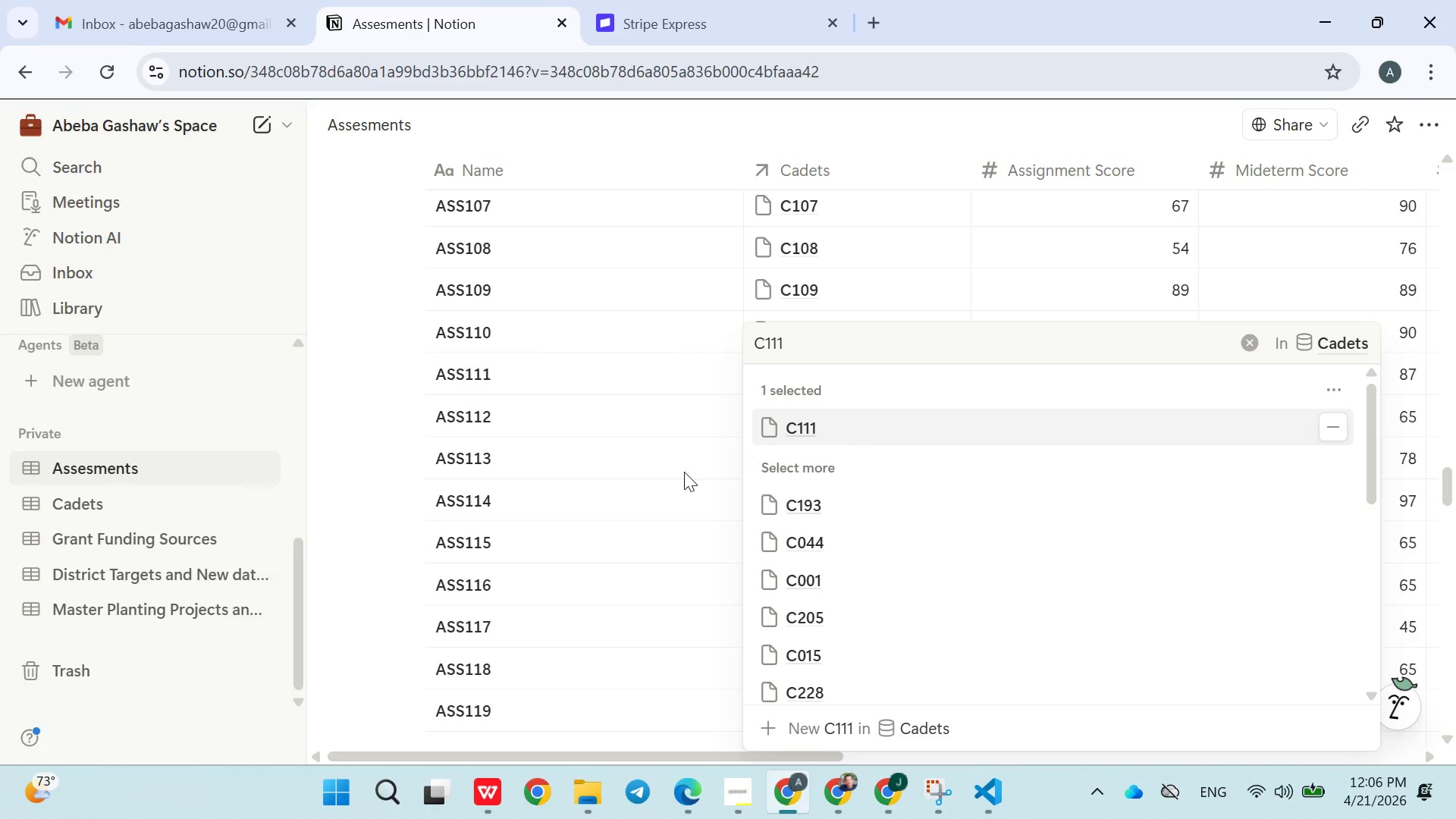 
triple_click([681, 472])
 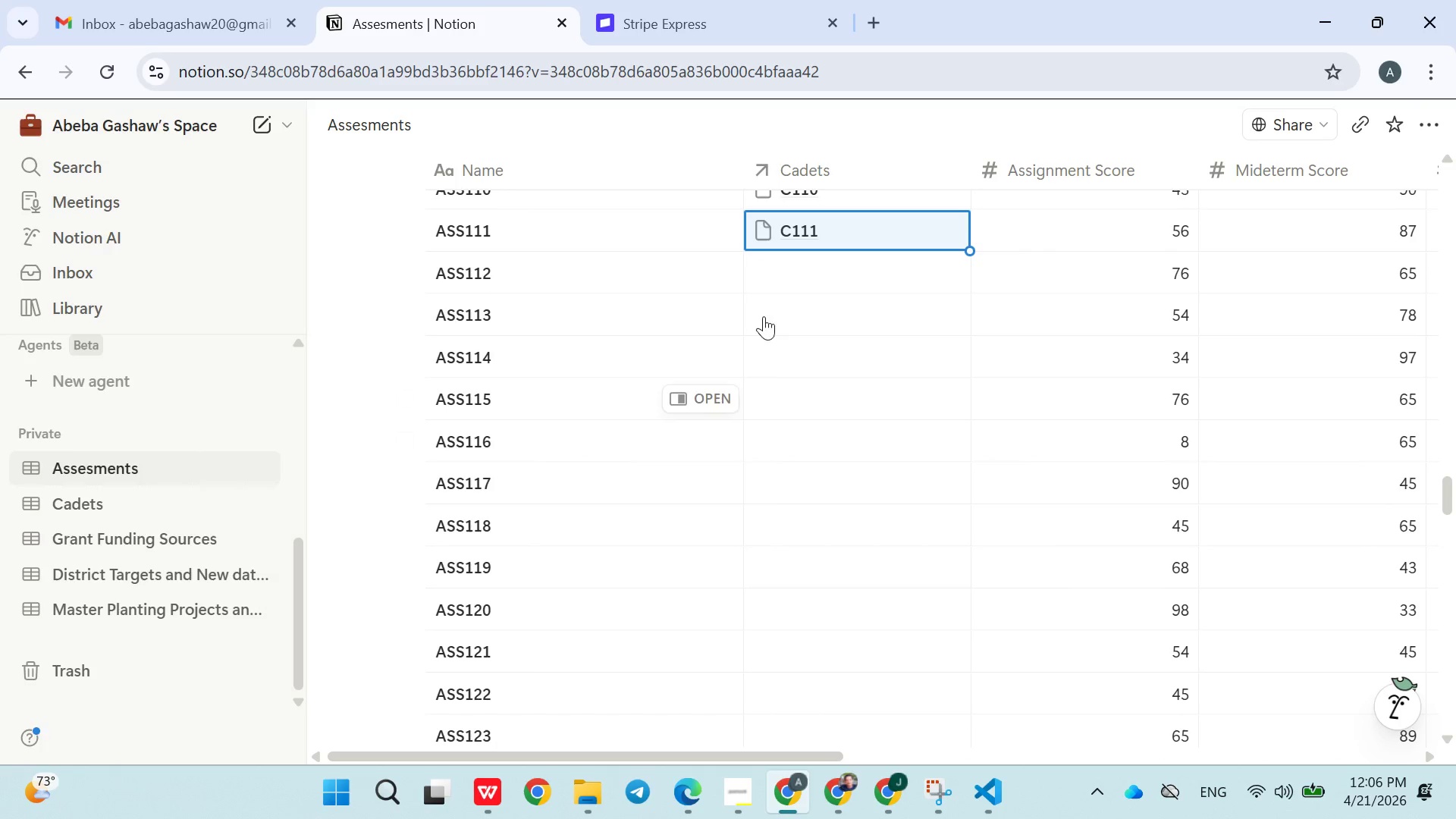 
left_click([793, 284])
 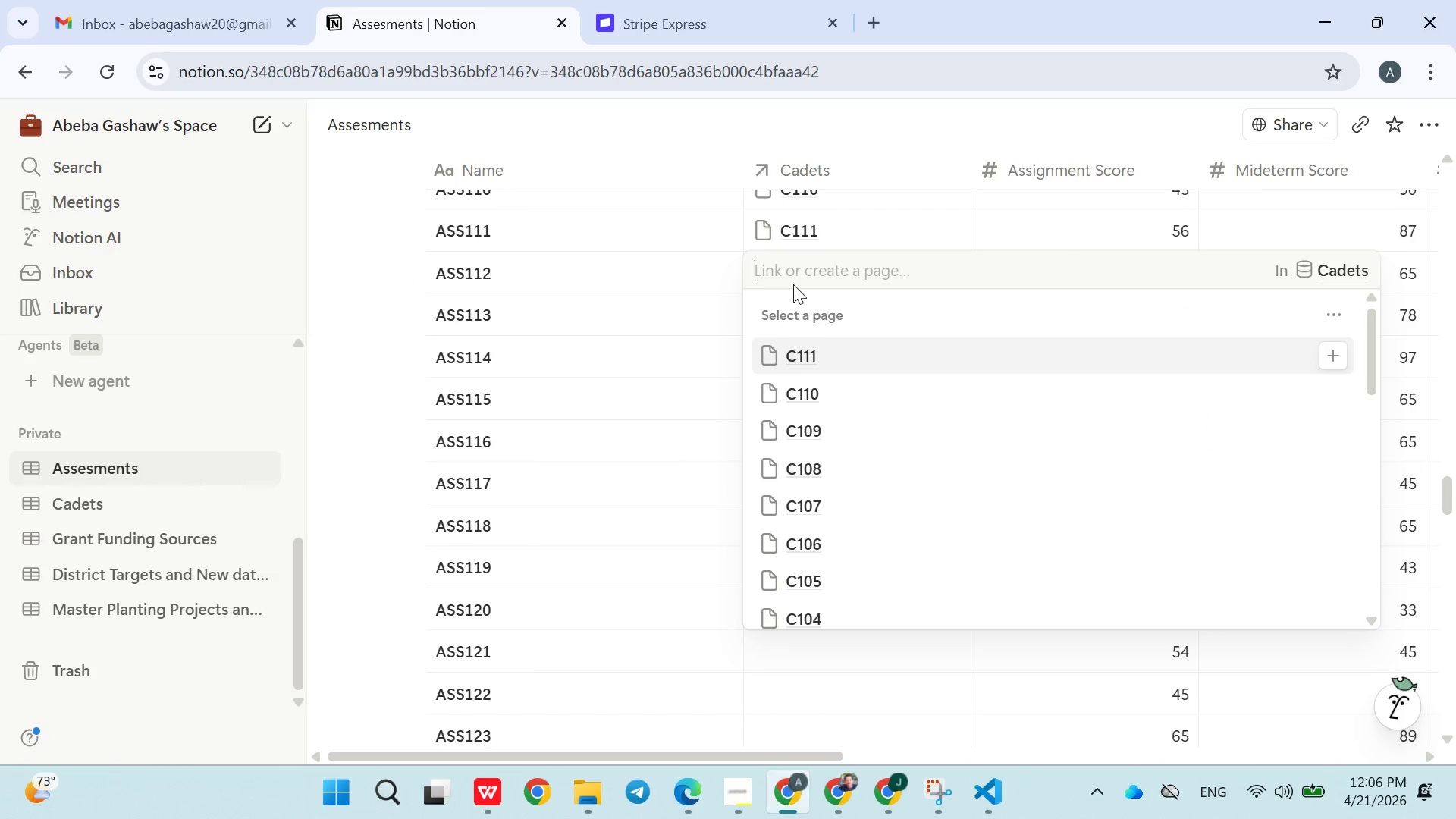 
type(C12)
key(Backspace)
type(12)
 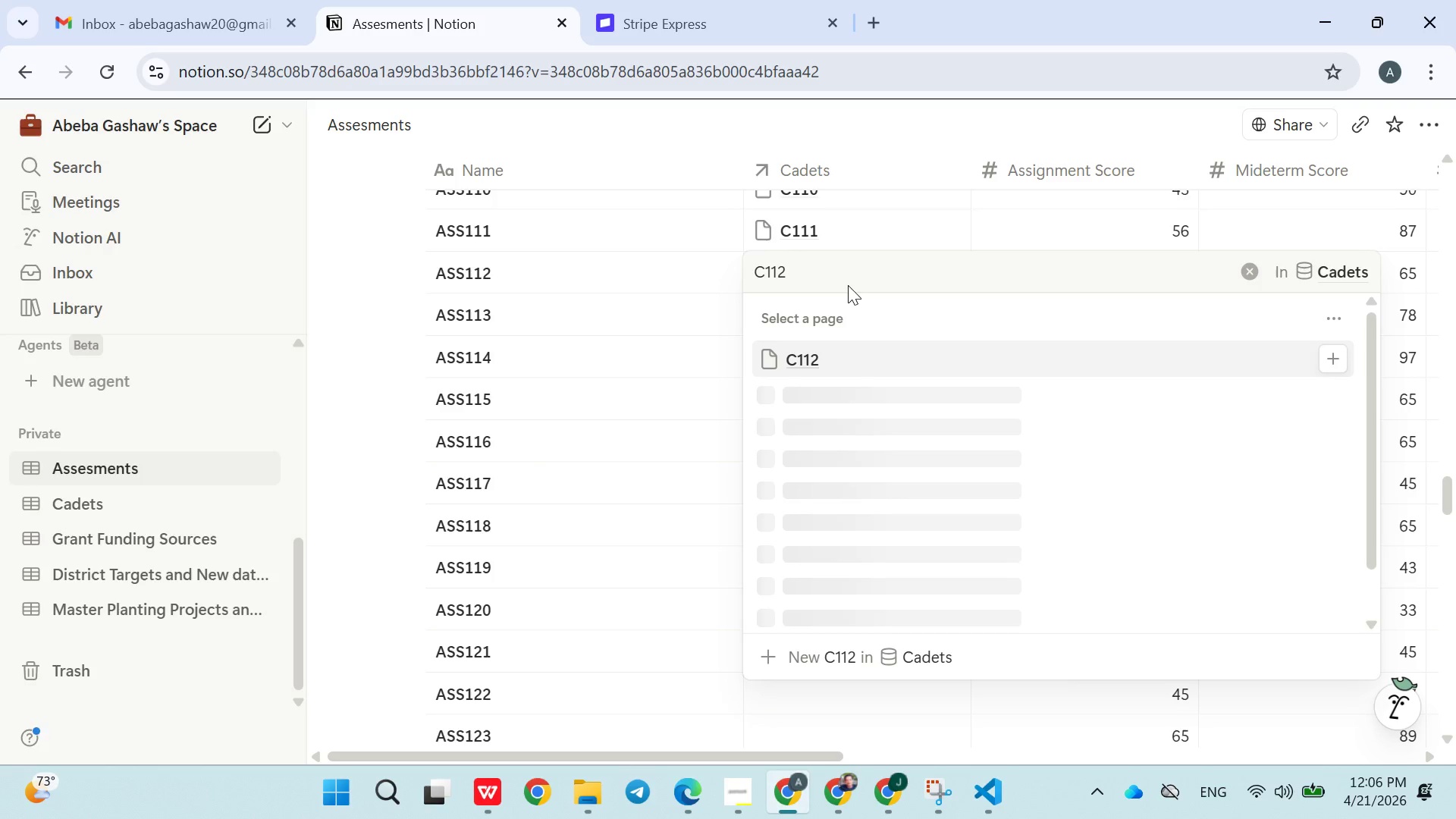 
left_click([820, 351])
 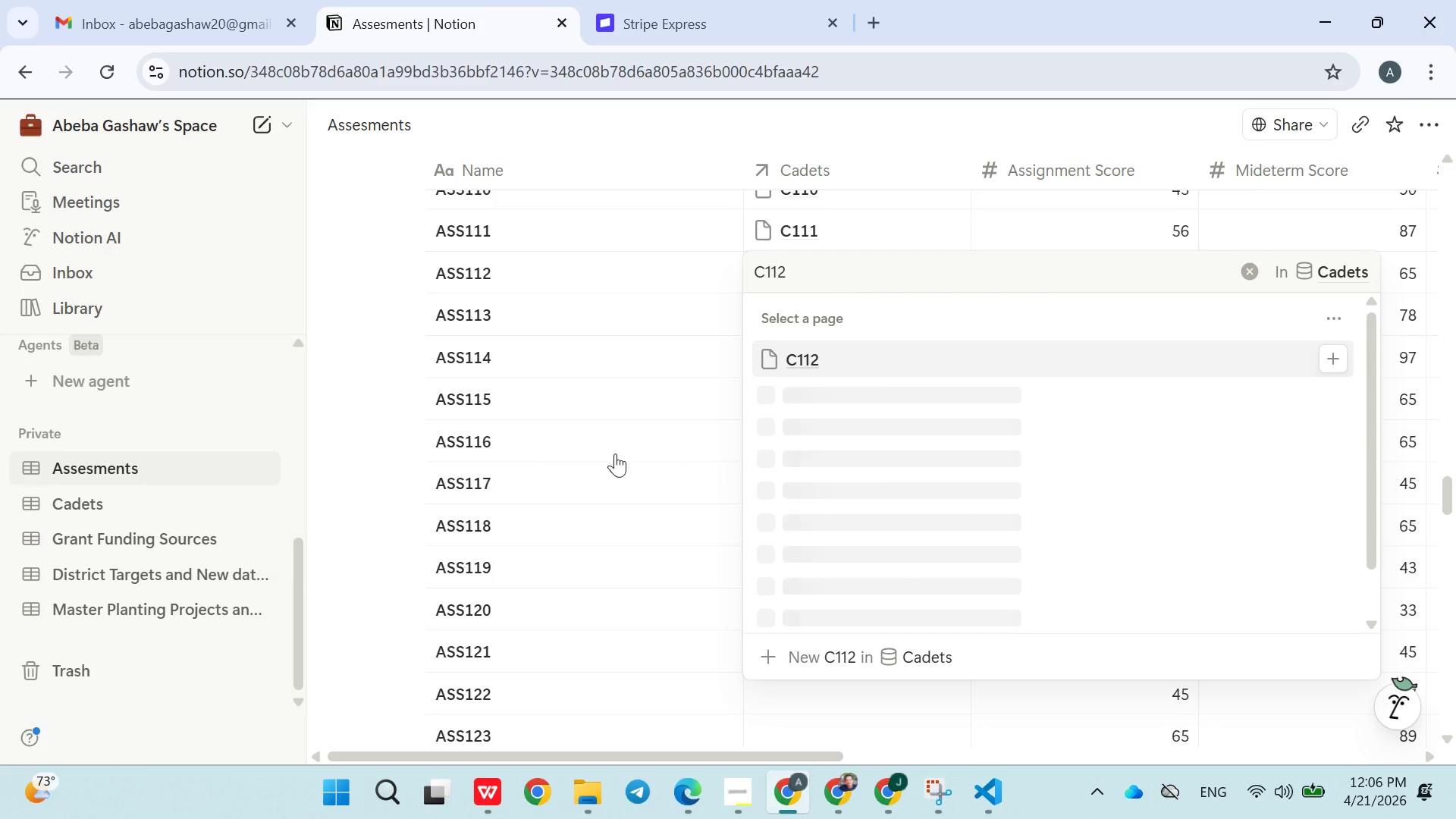 
left_click([615, 453])
 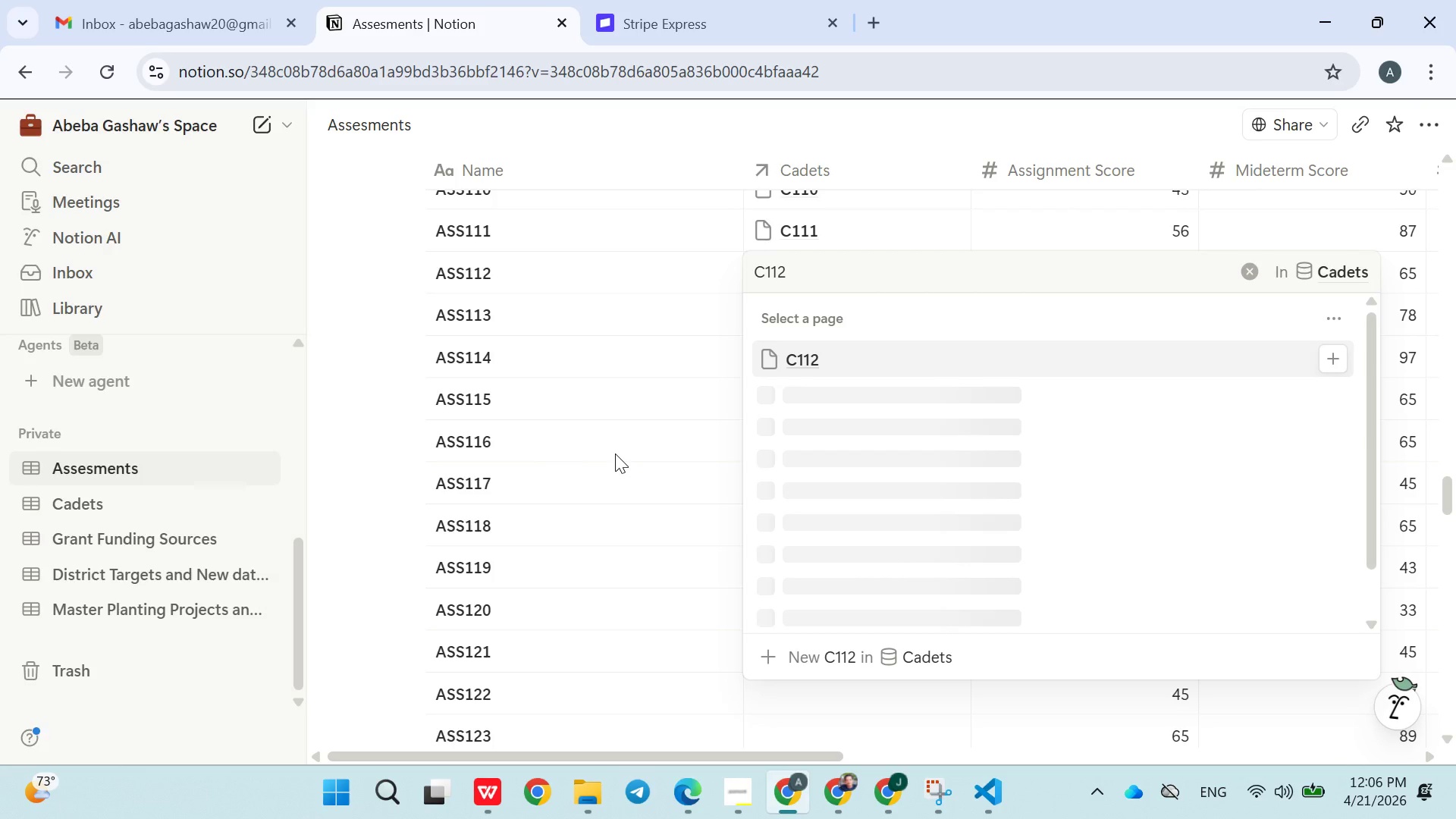 
mouse_move([673, 435])
 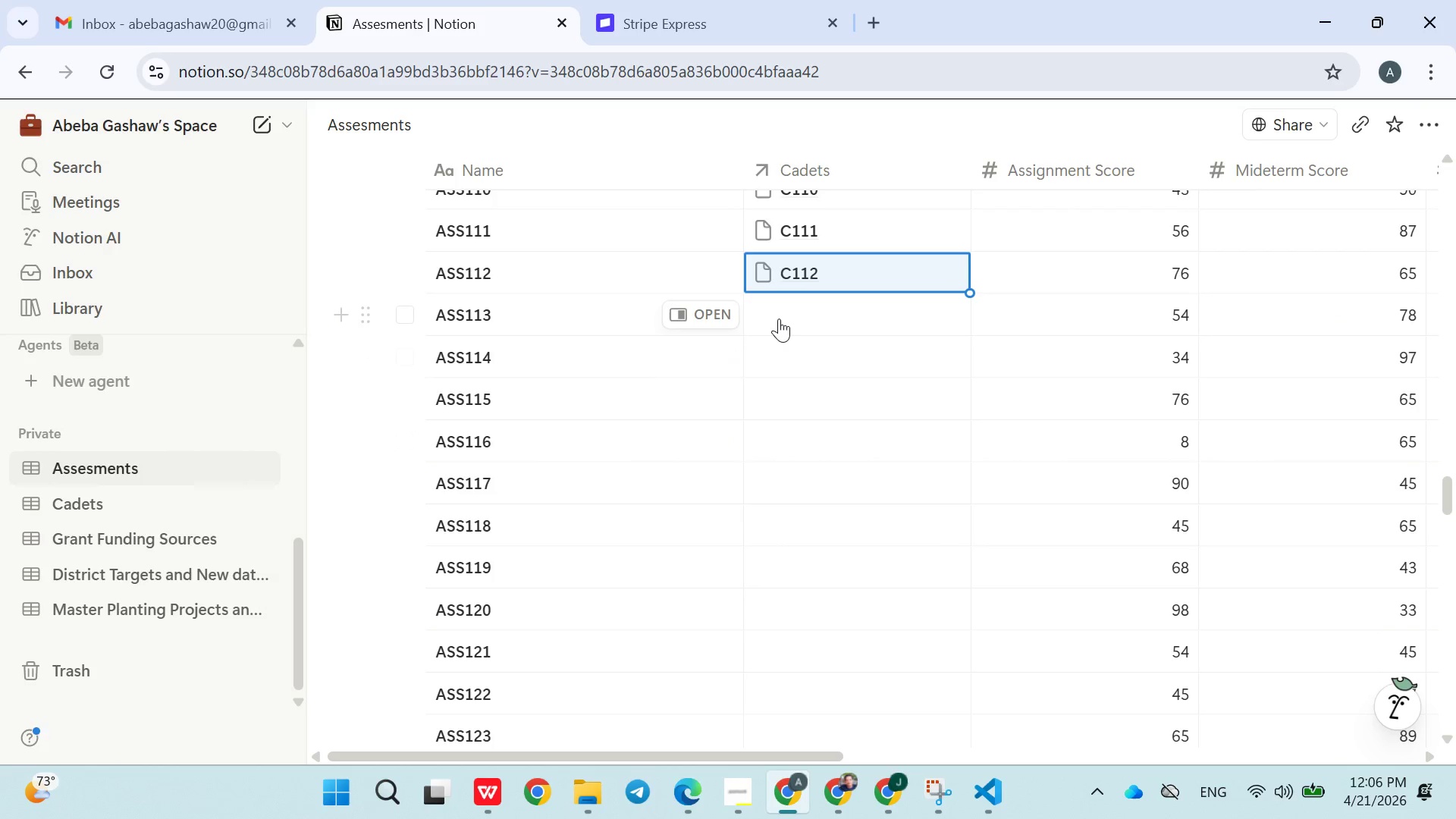 
left_click([780, 319])
 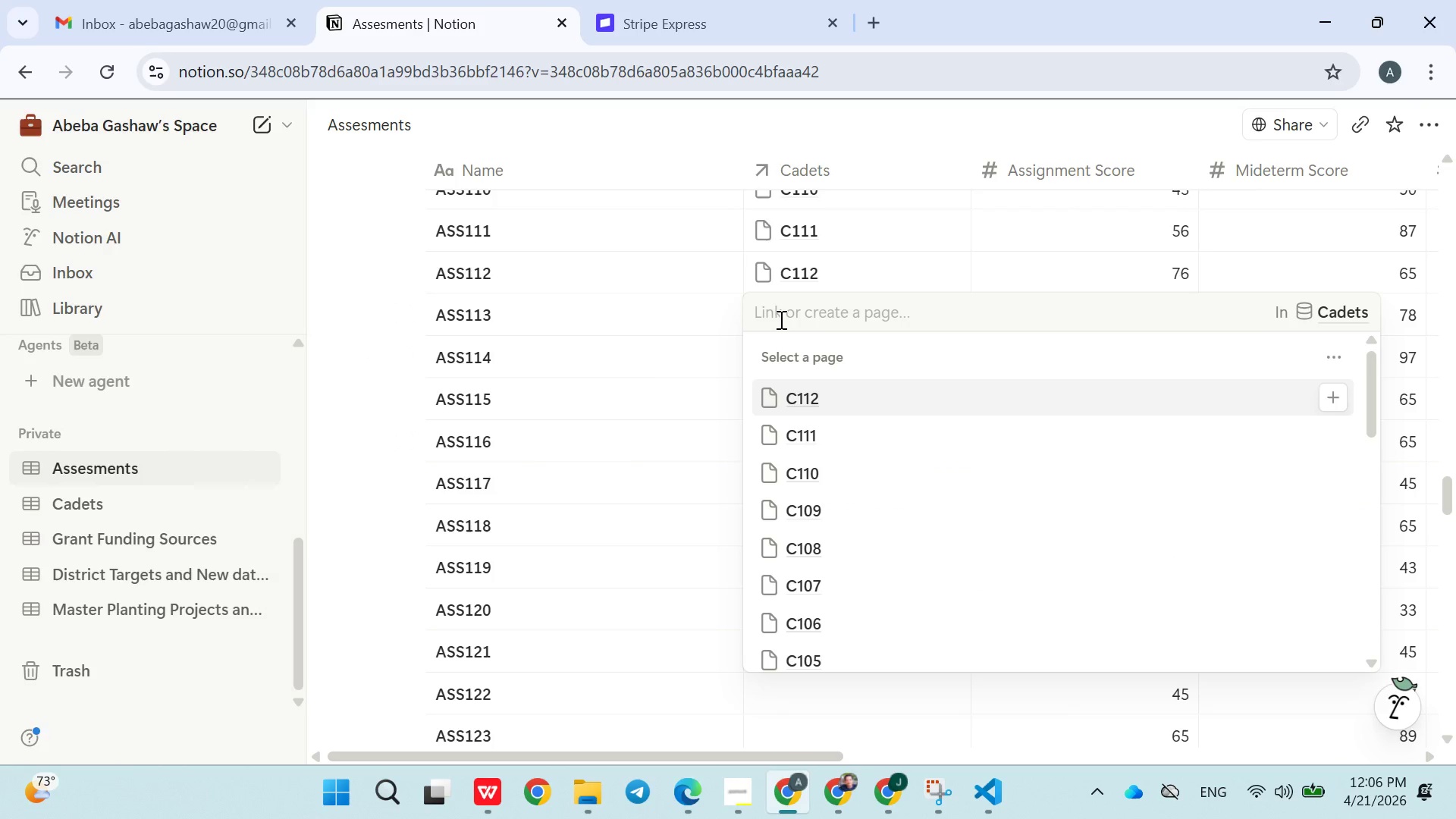 
type(C113)
 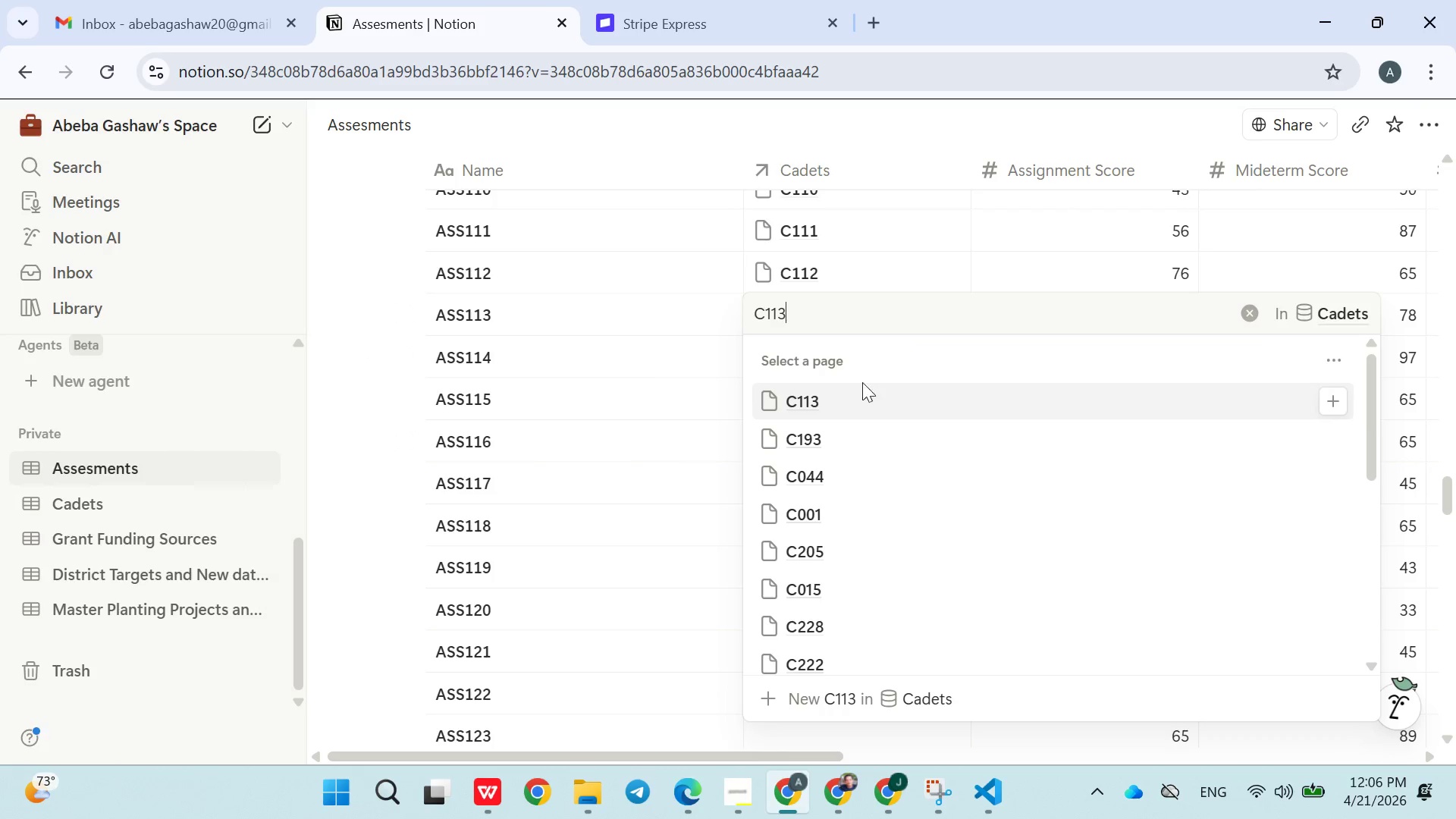 
left_click([832, 403])
 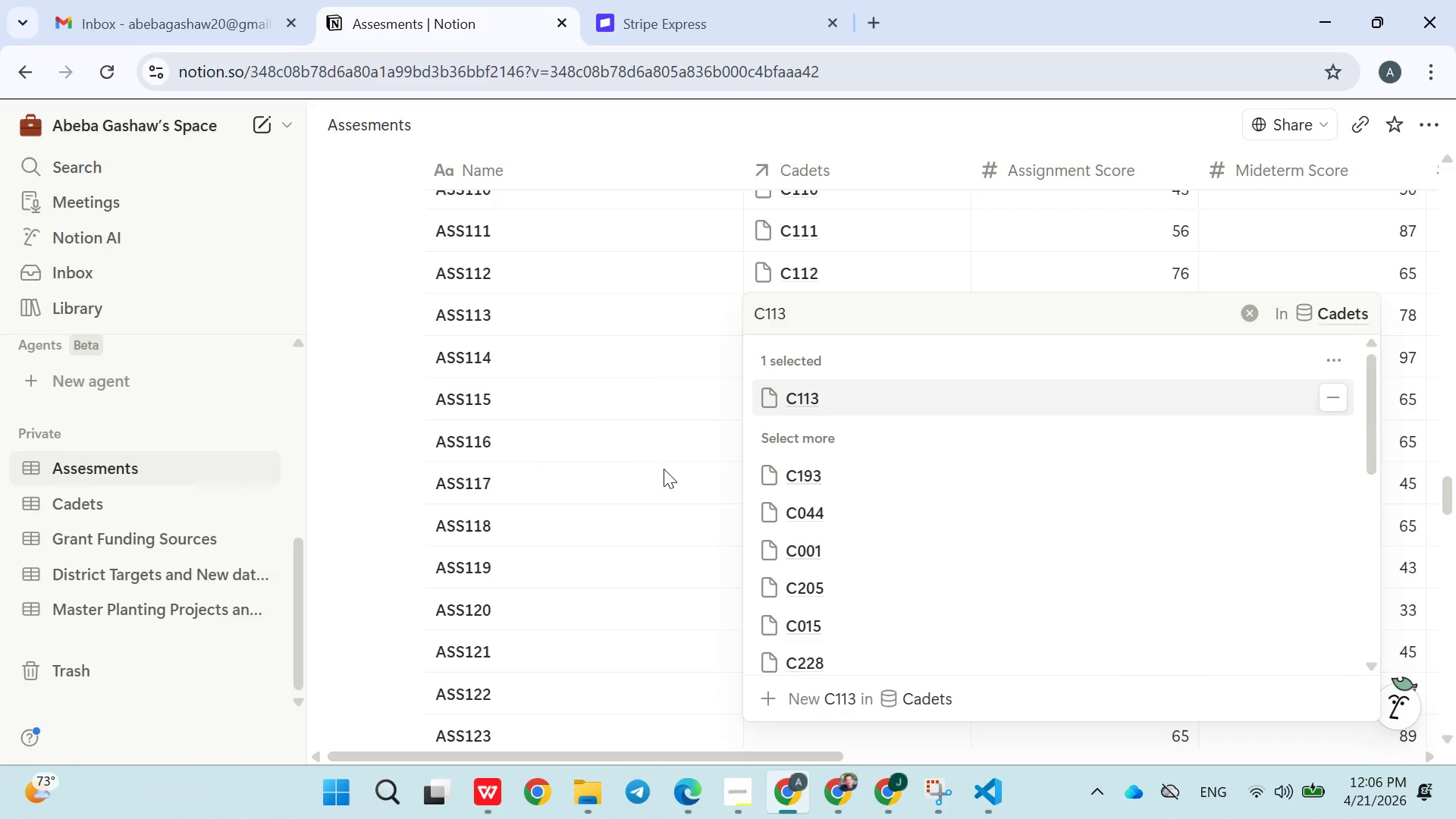 
left_click([661, 470])
 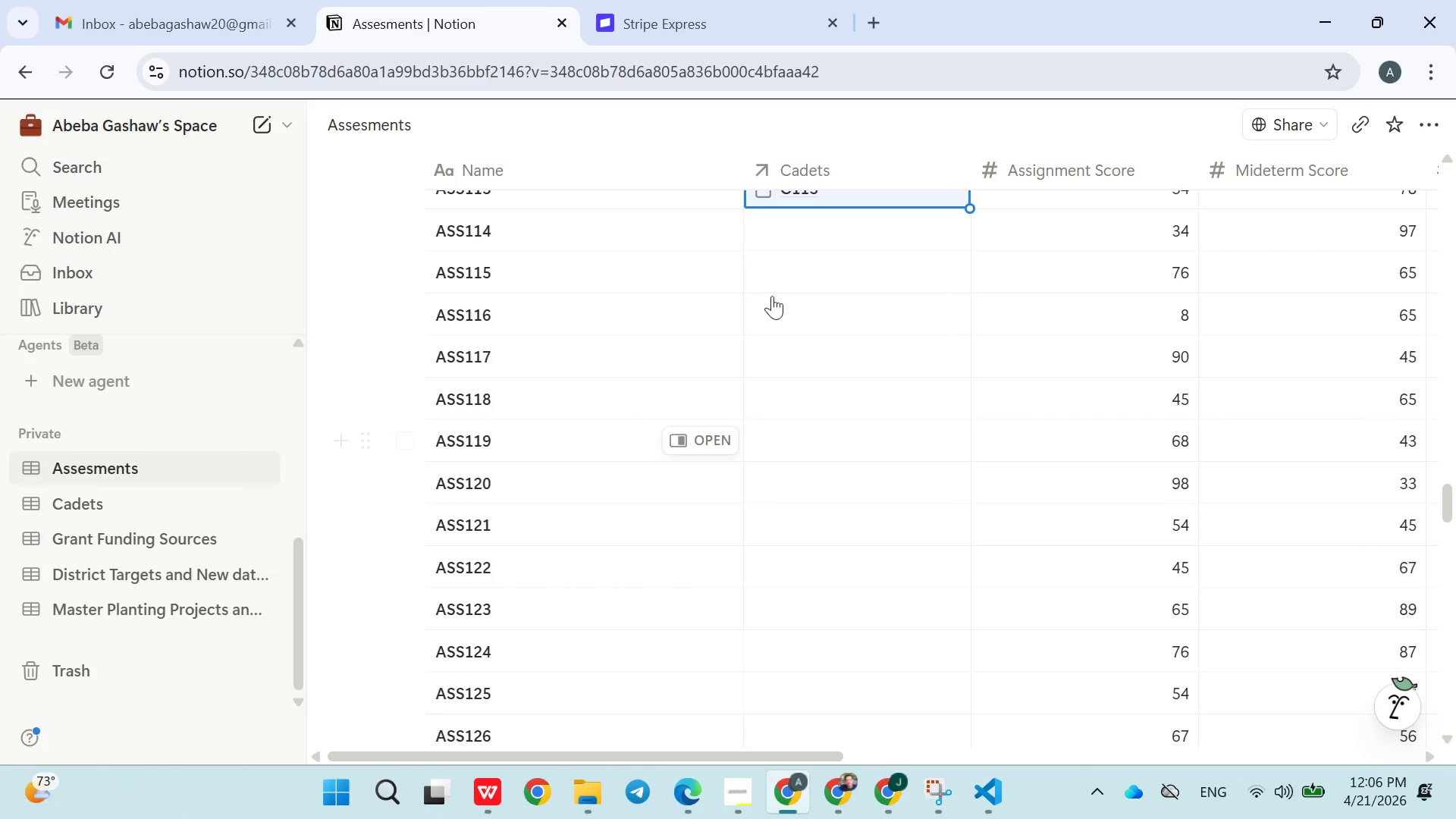 
left_click([800, 235])
 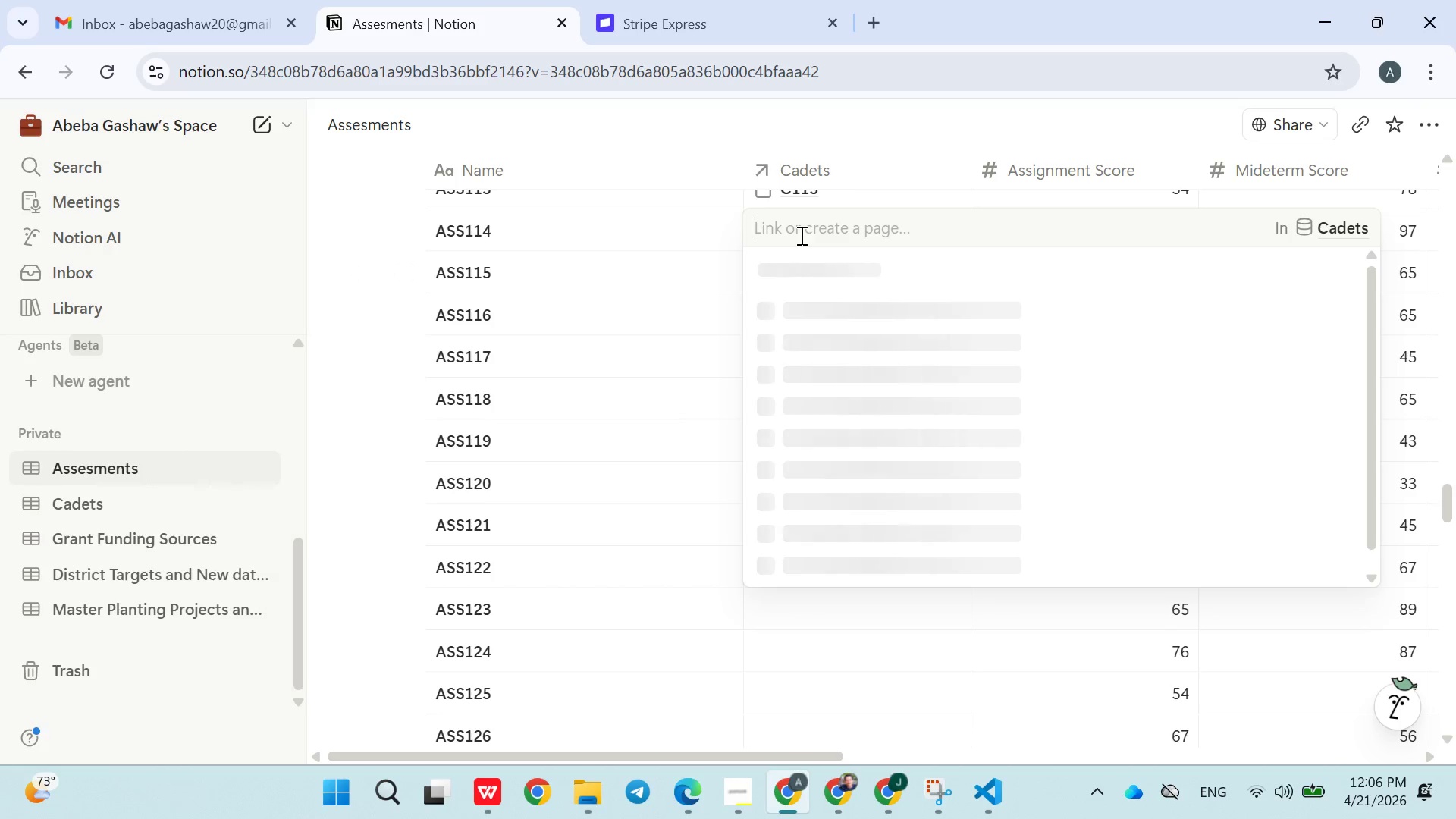 
type(C114)
 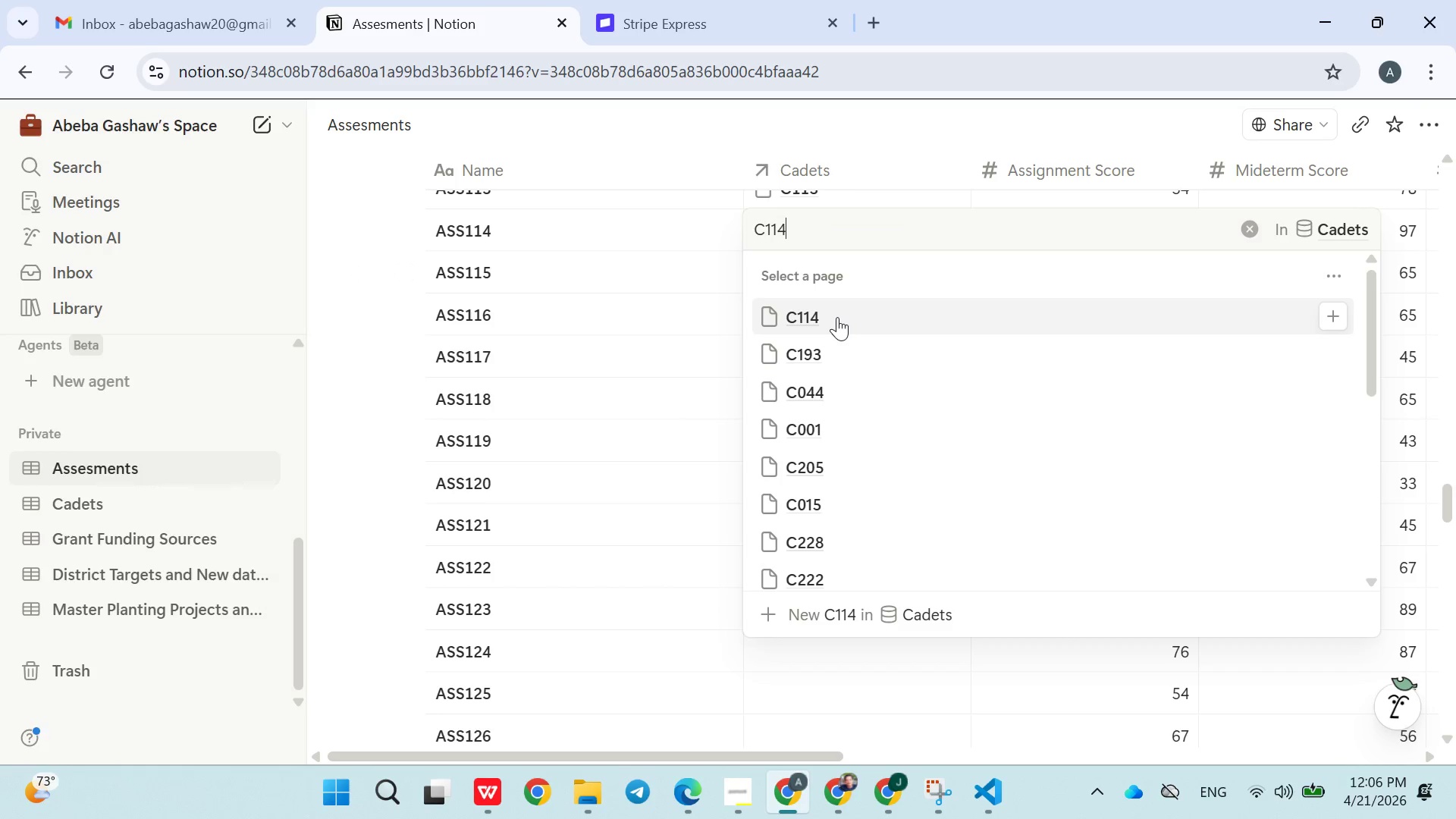 
double_click([733, 369])
 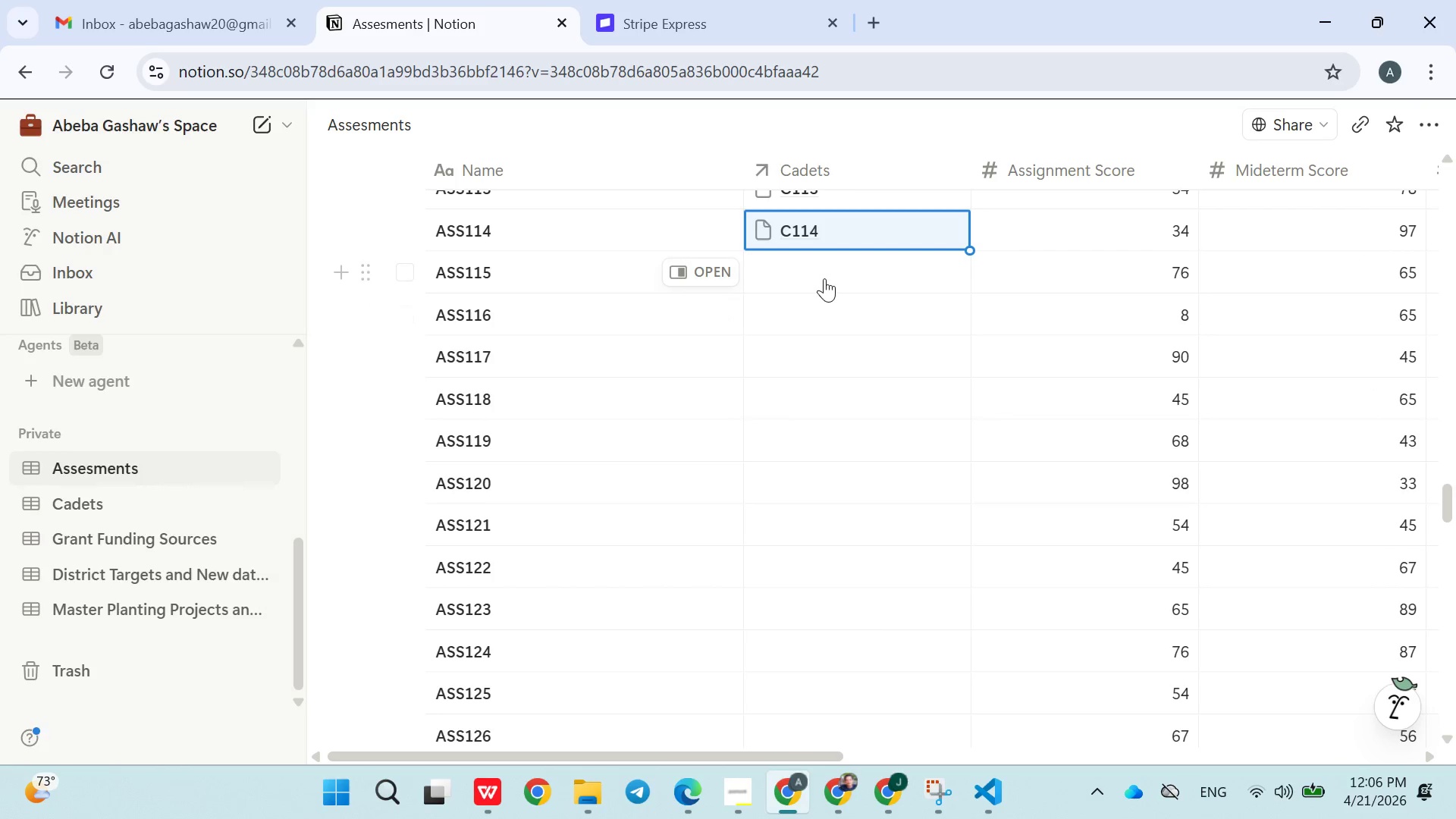 
left_click([824, 278])
 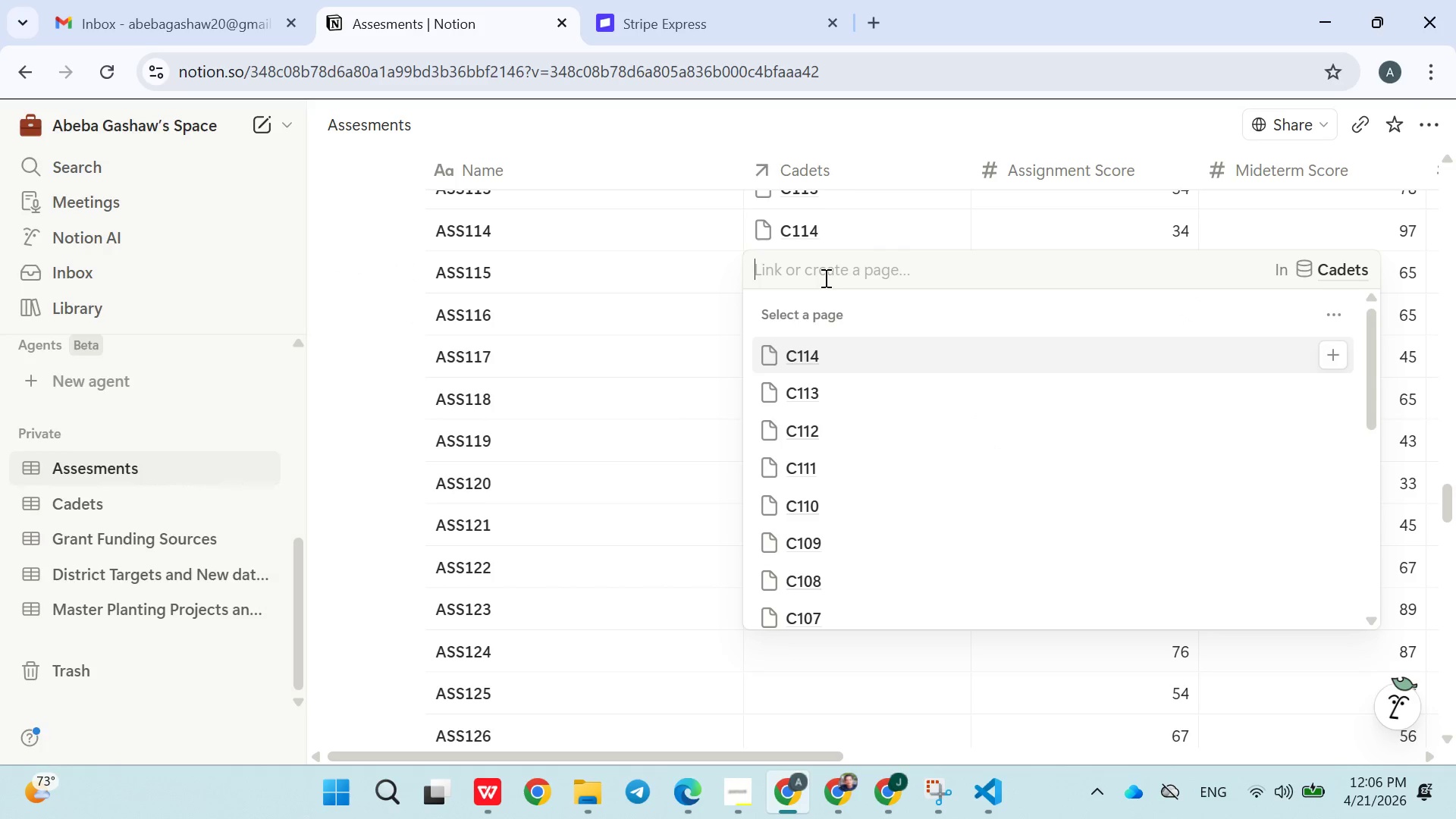 
type(C115)
 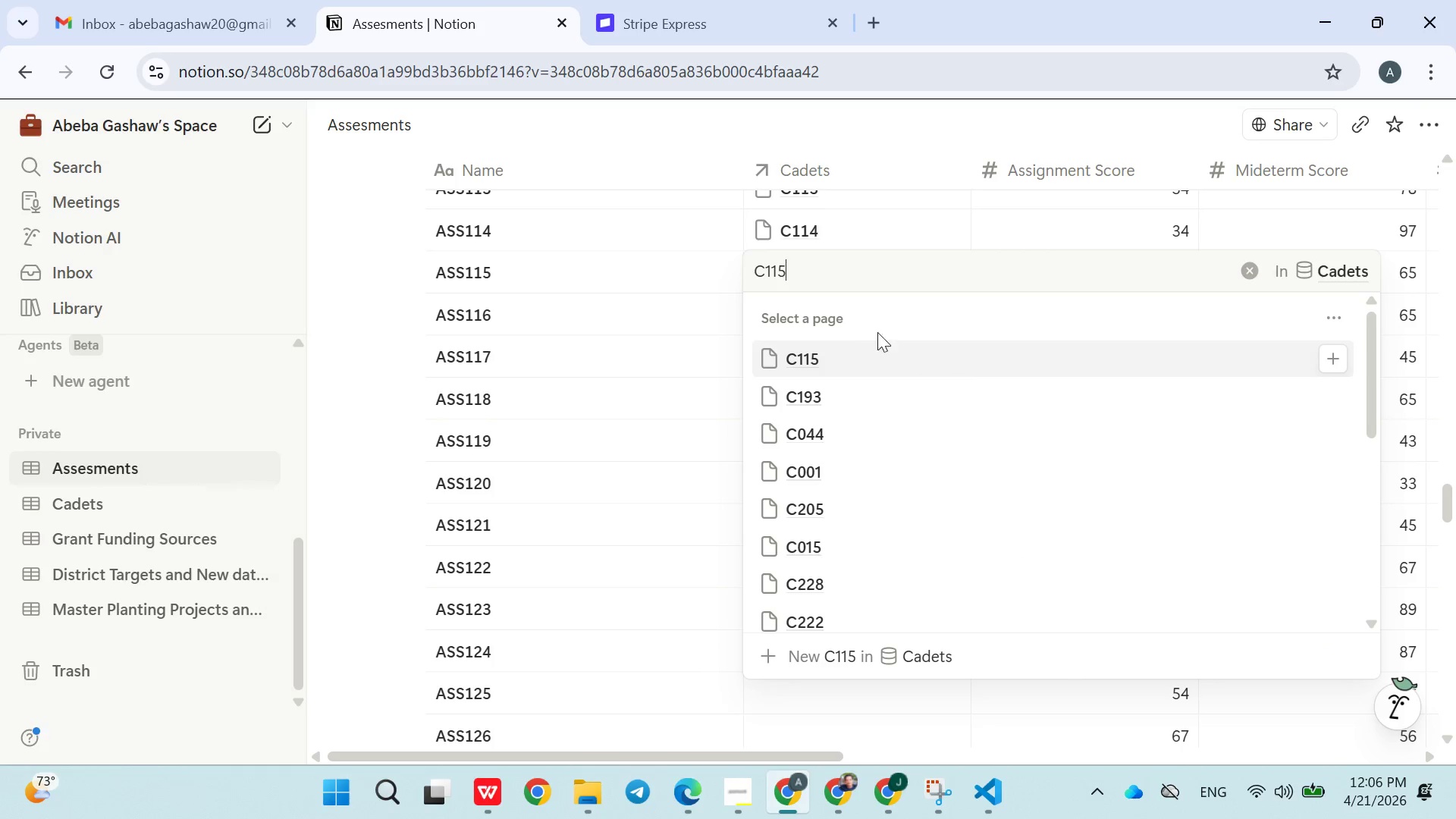 
left_click([827, 364])
 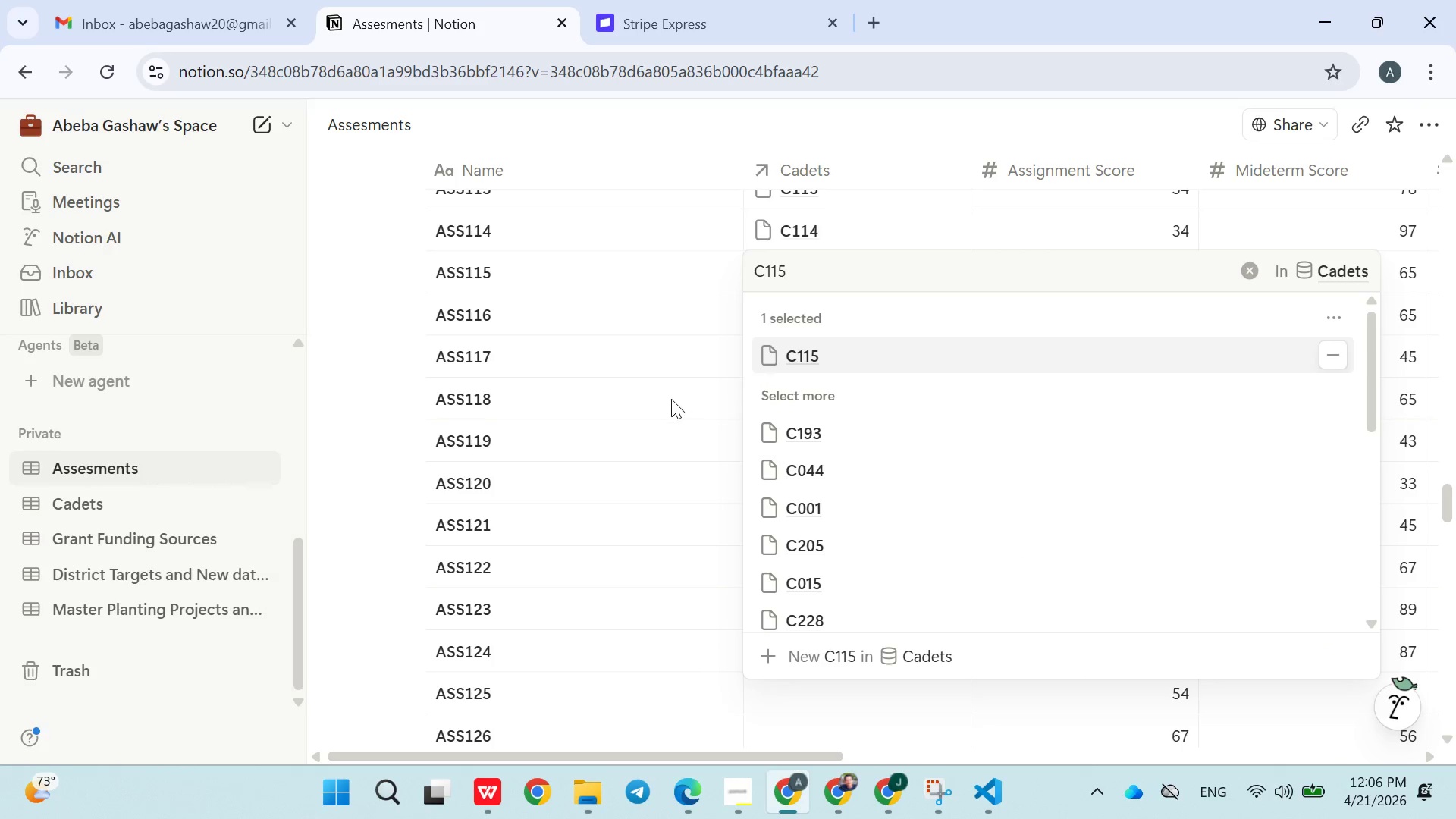 
left_click([669, 400])
 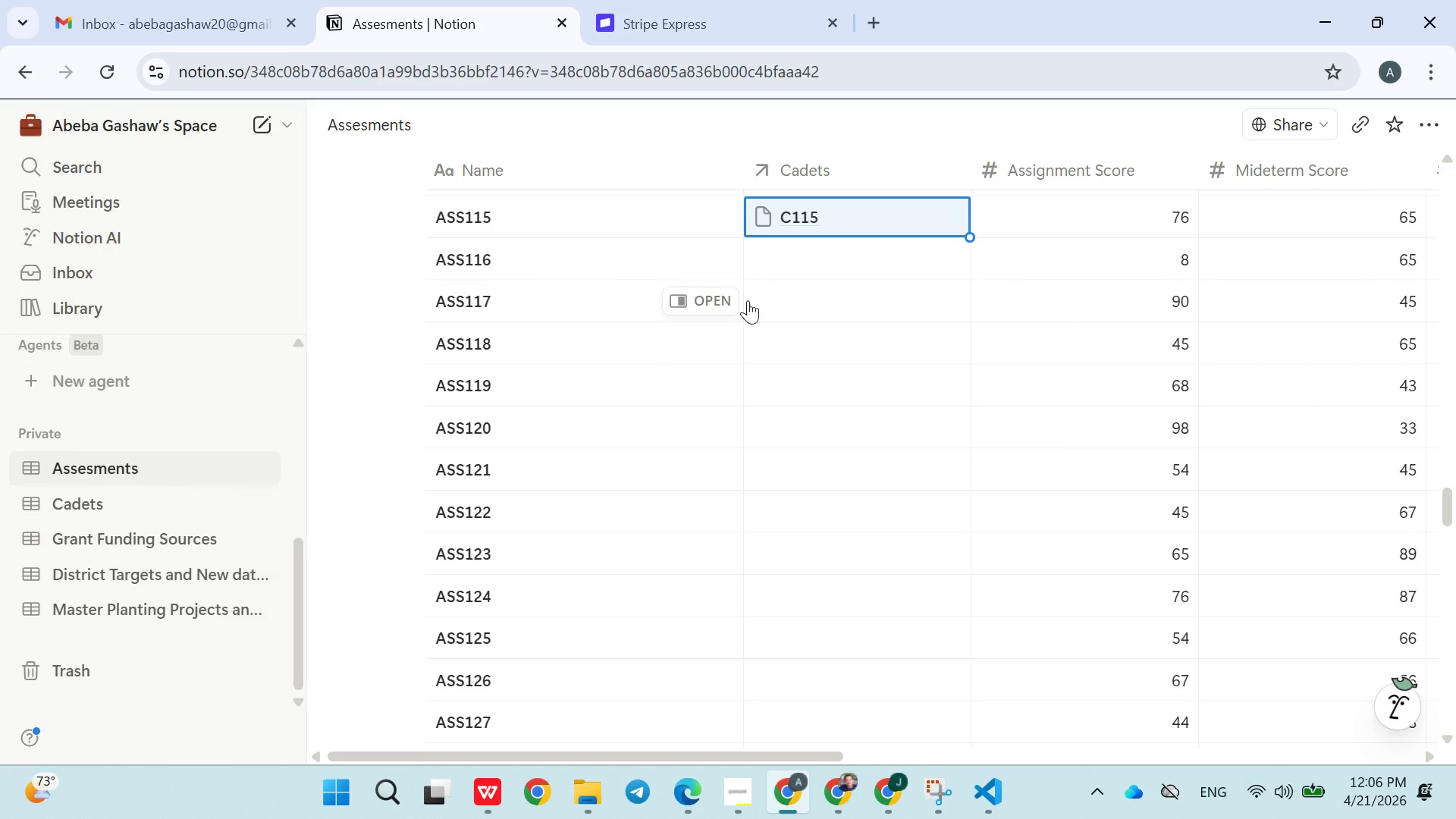 
left_click([776, 265])
 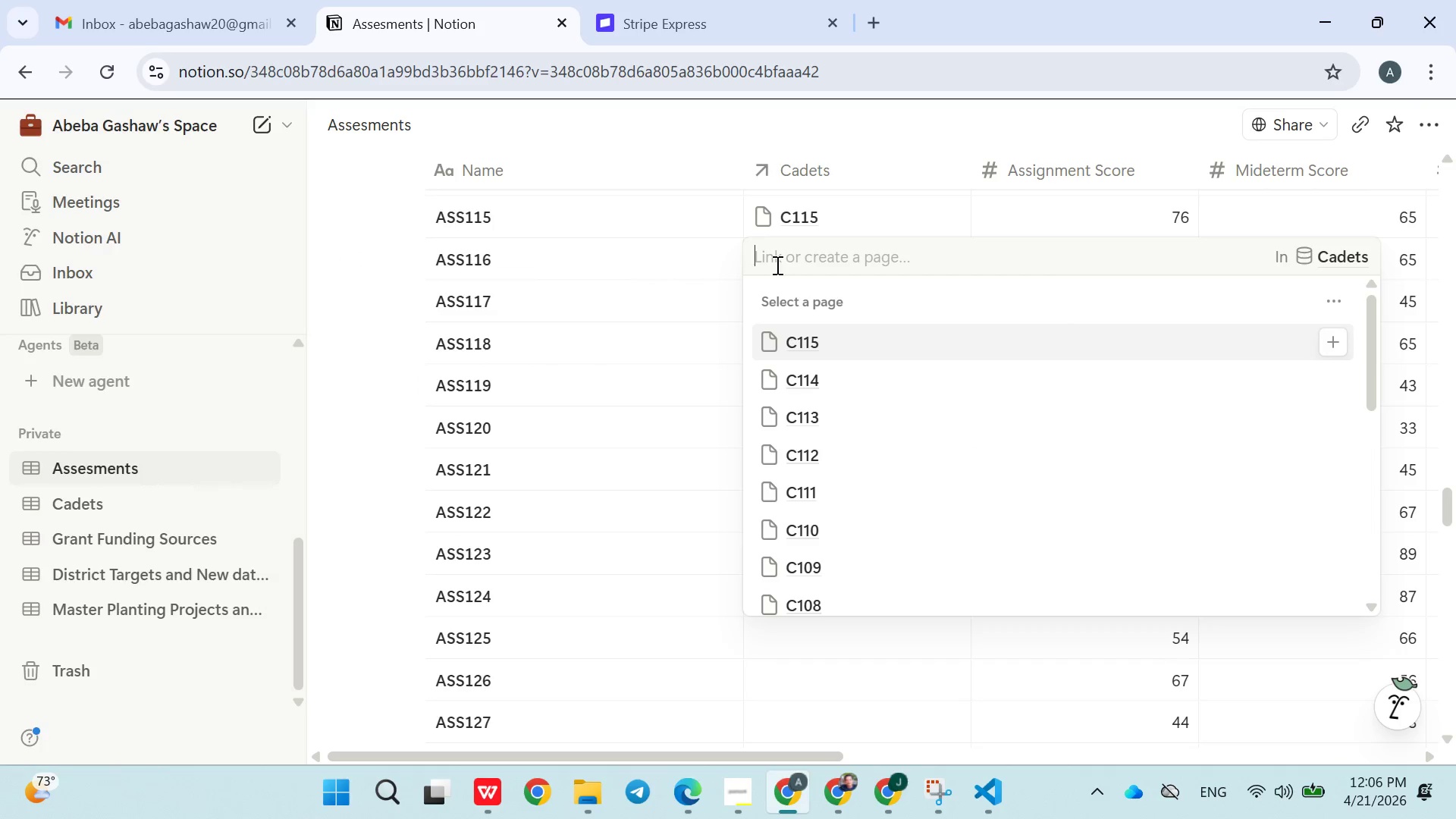 
type(C116)
 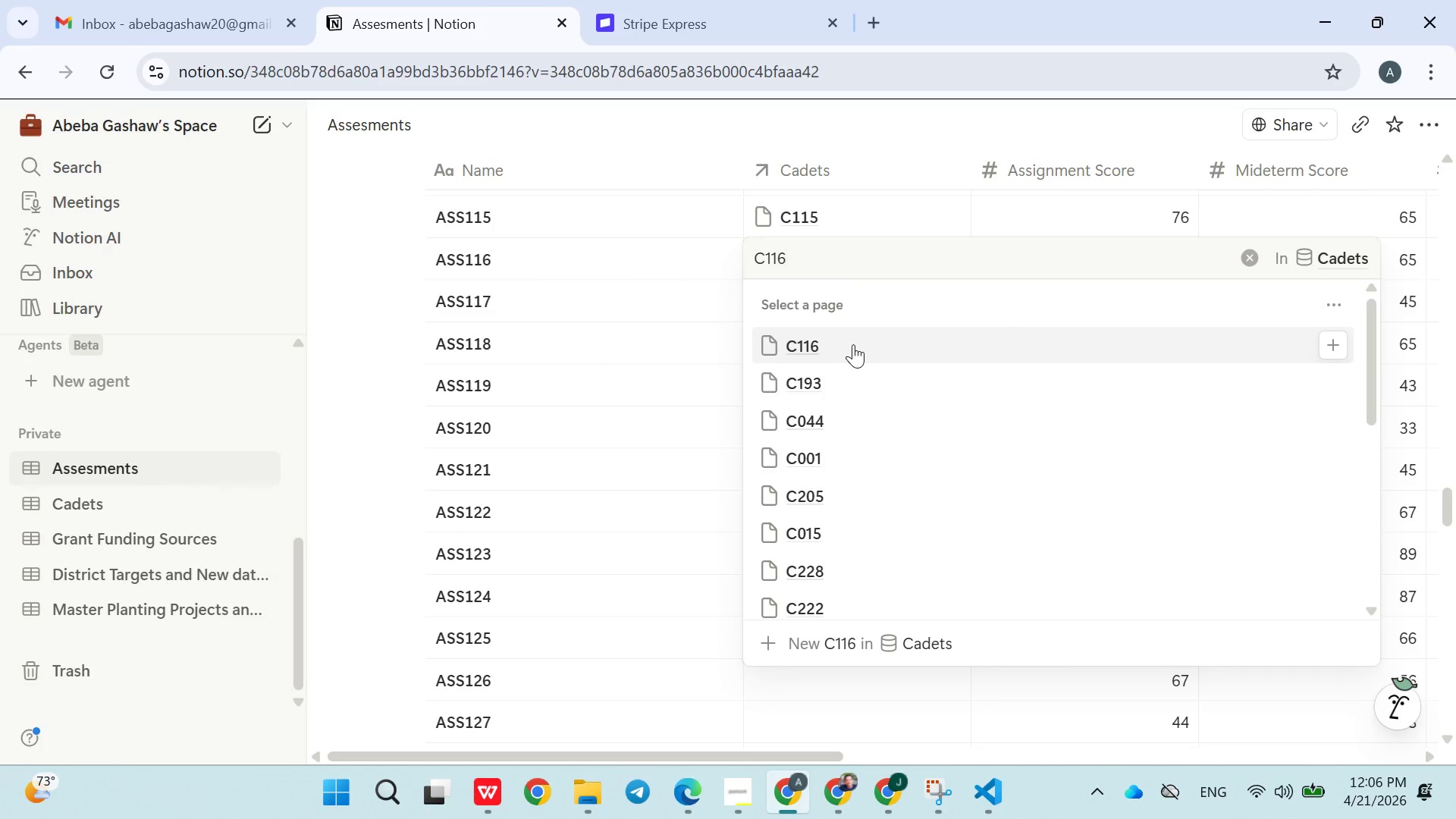 
double_click([669, 409])
 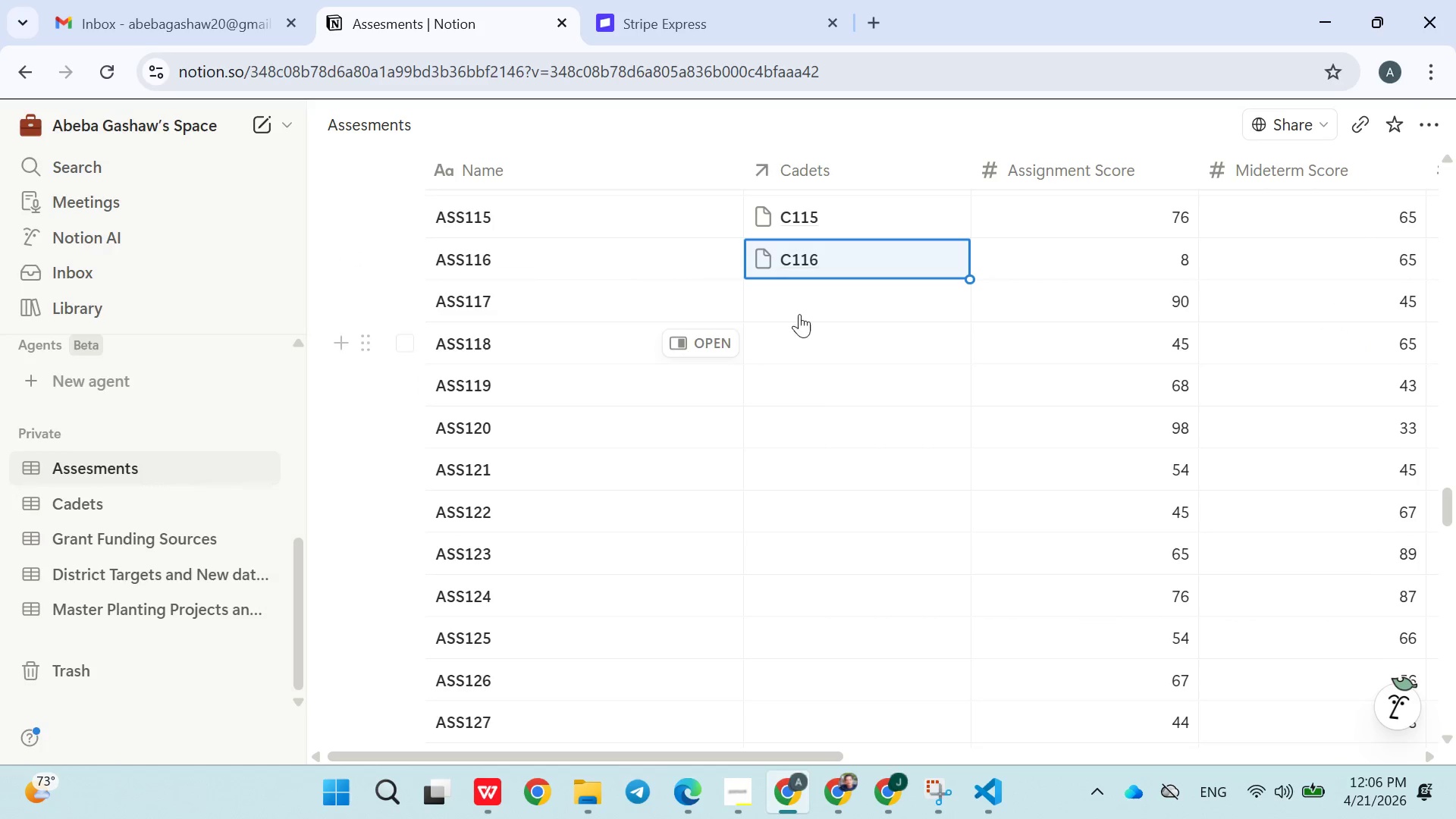 
left_click([803, 307])
 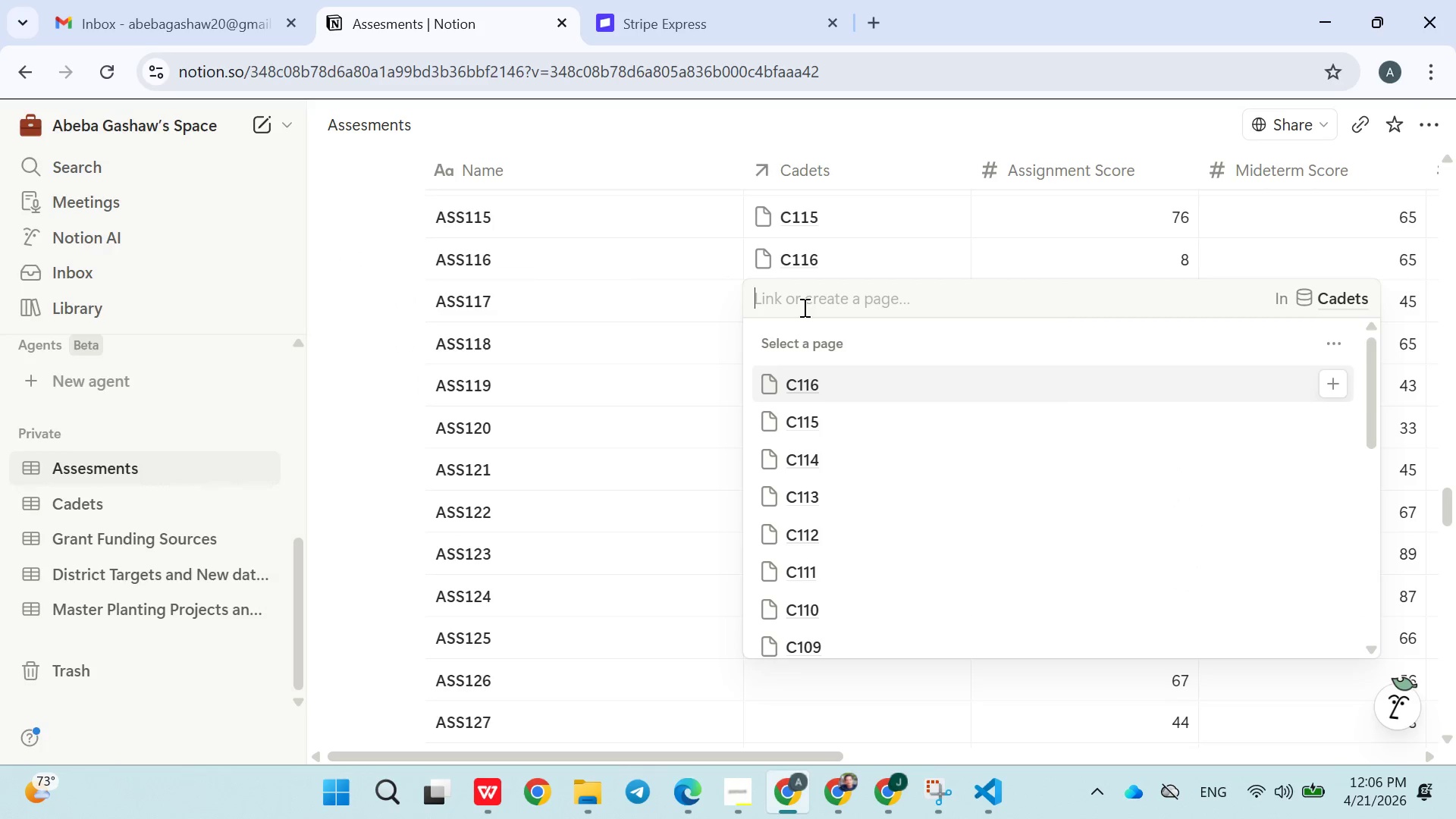 
type(C117)
 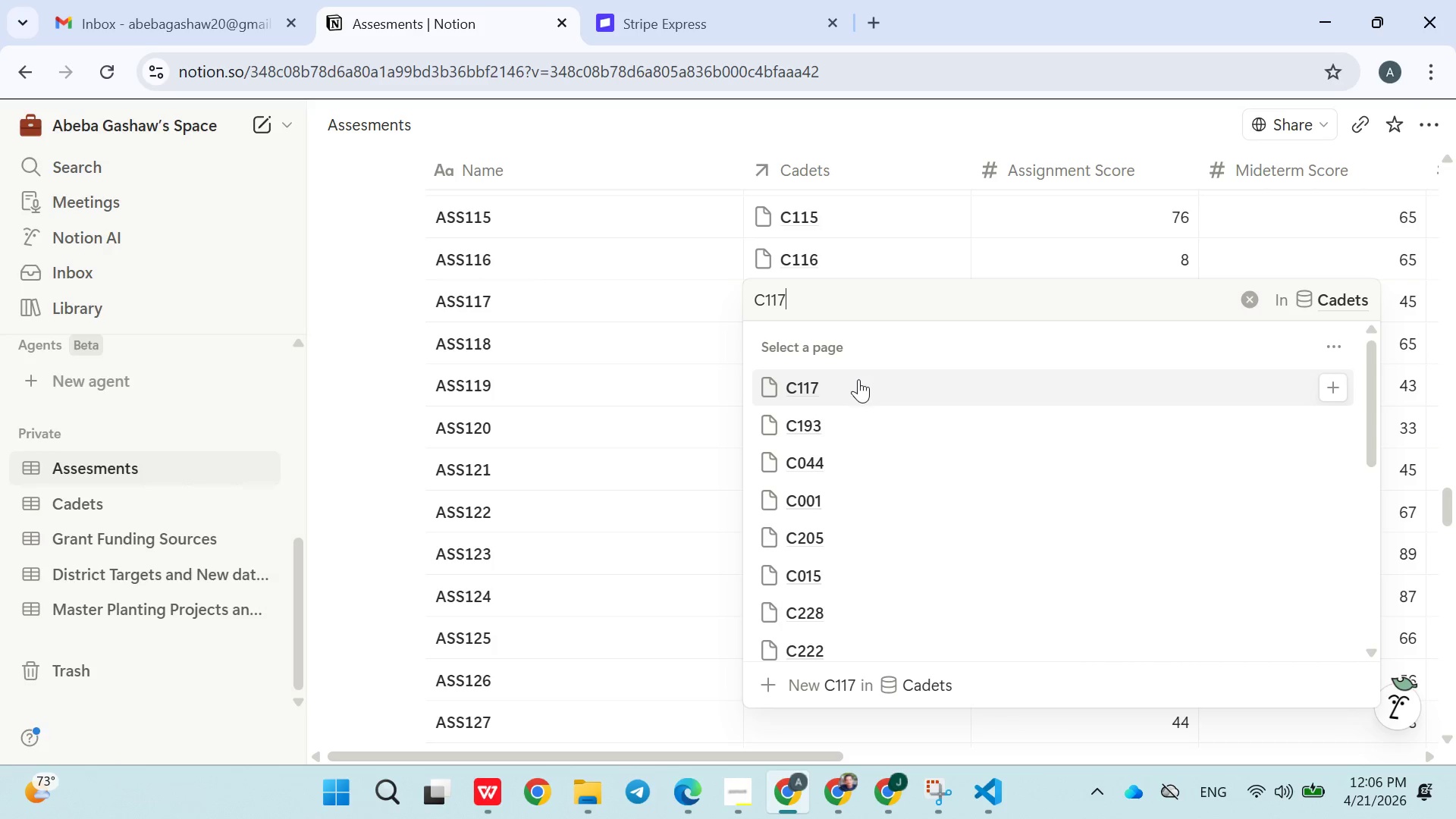 
double_click([662, 472])
 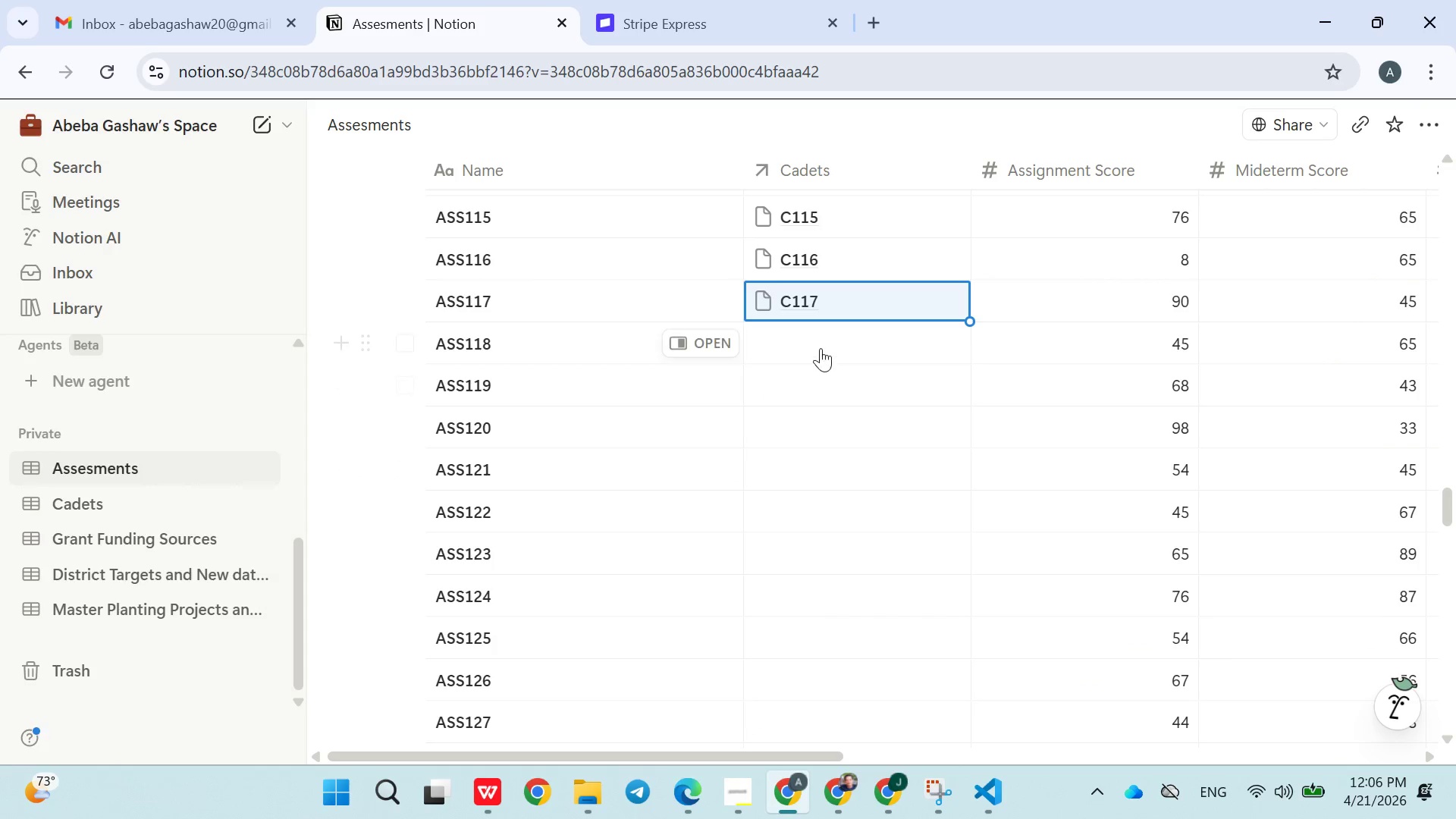 
left_click([821, 348])
 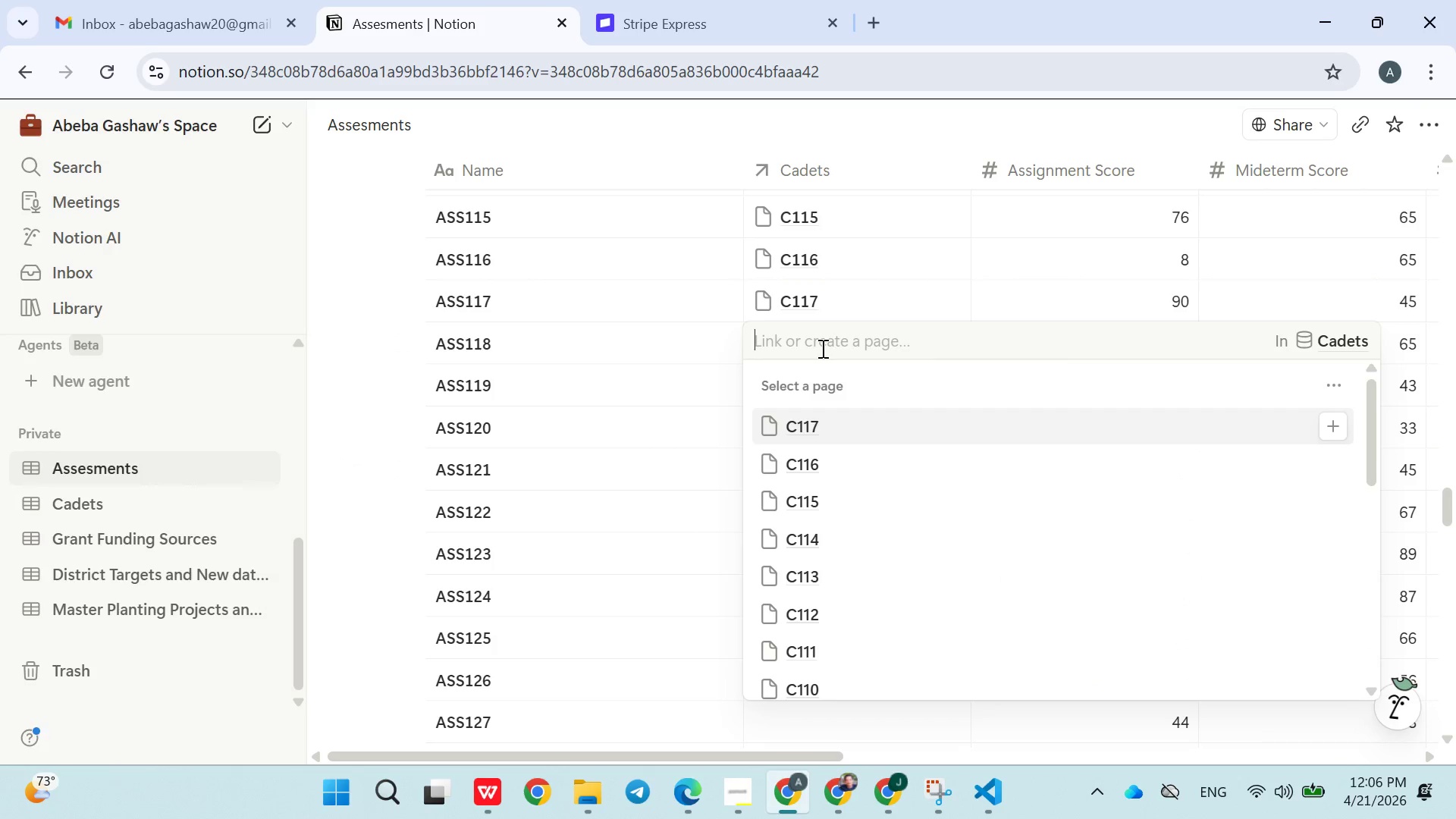 
type(C118)
 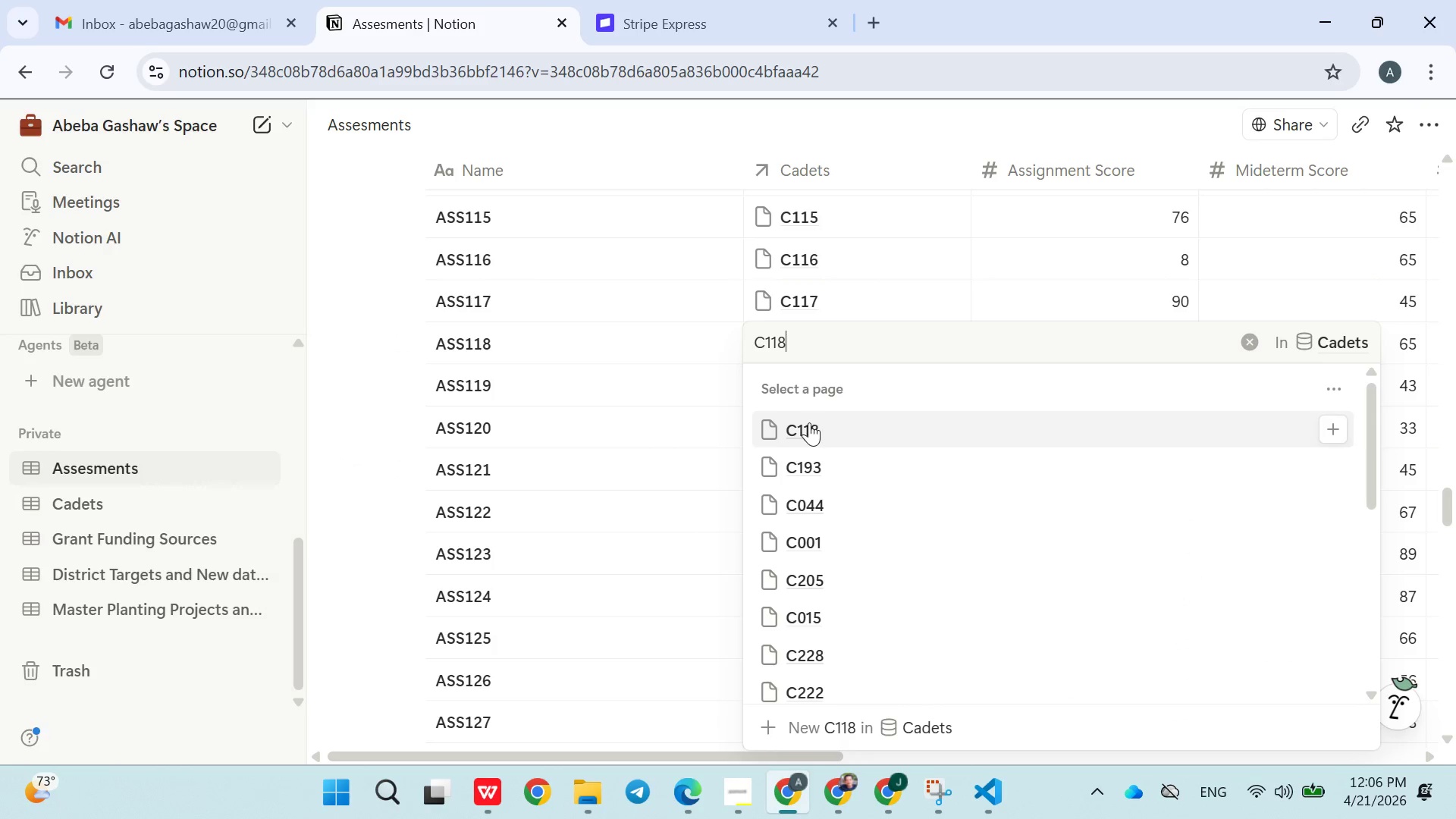 
double_click([662, 503])
 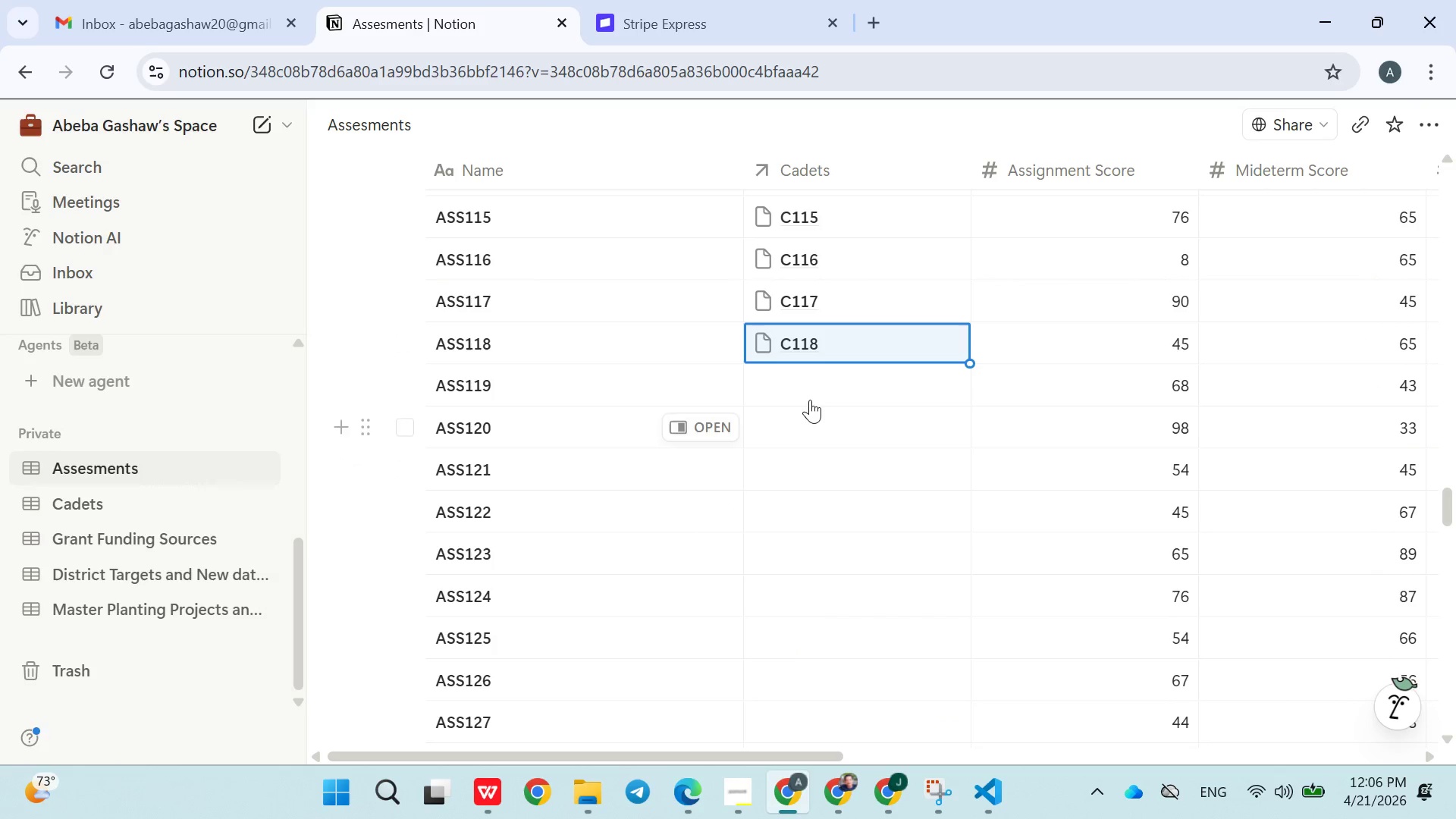 
left_click([810, 397])
 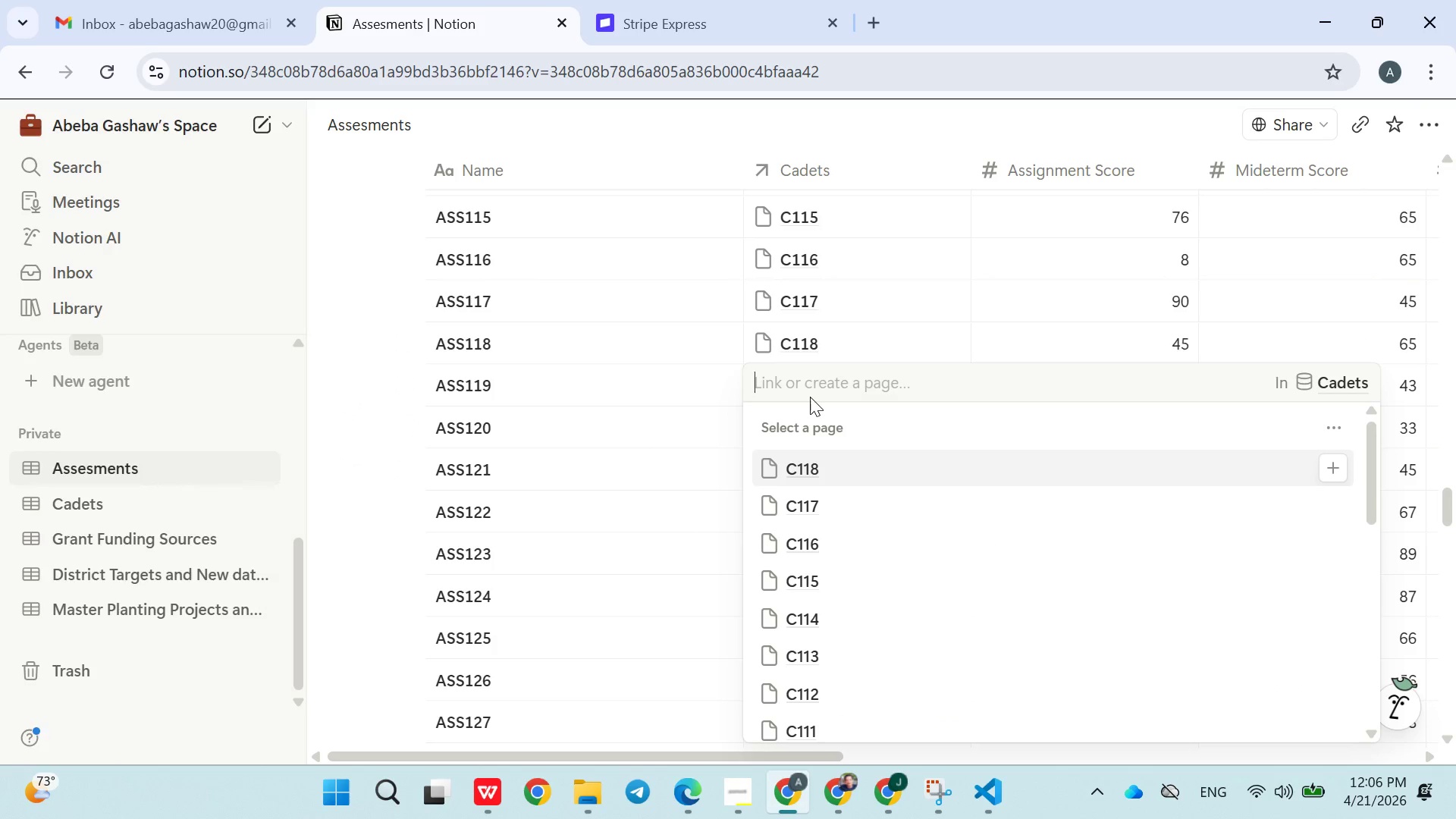 
type(C119)
 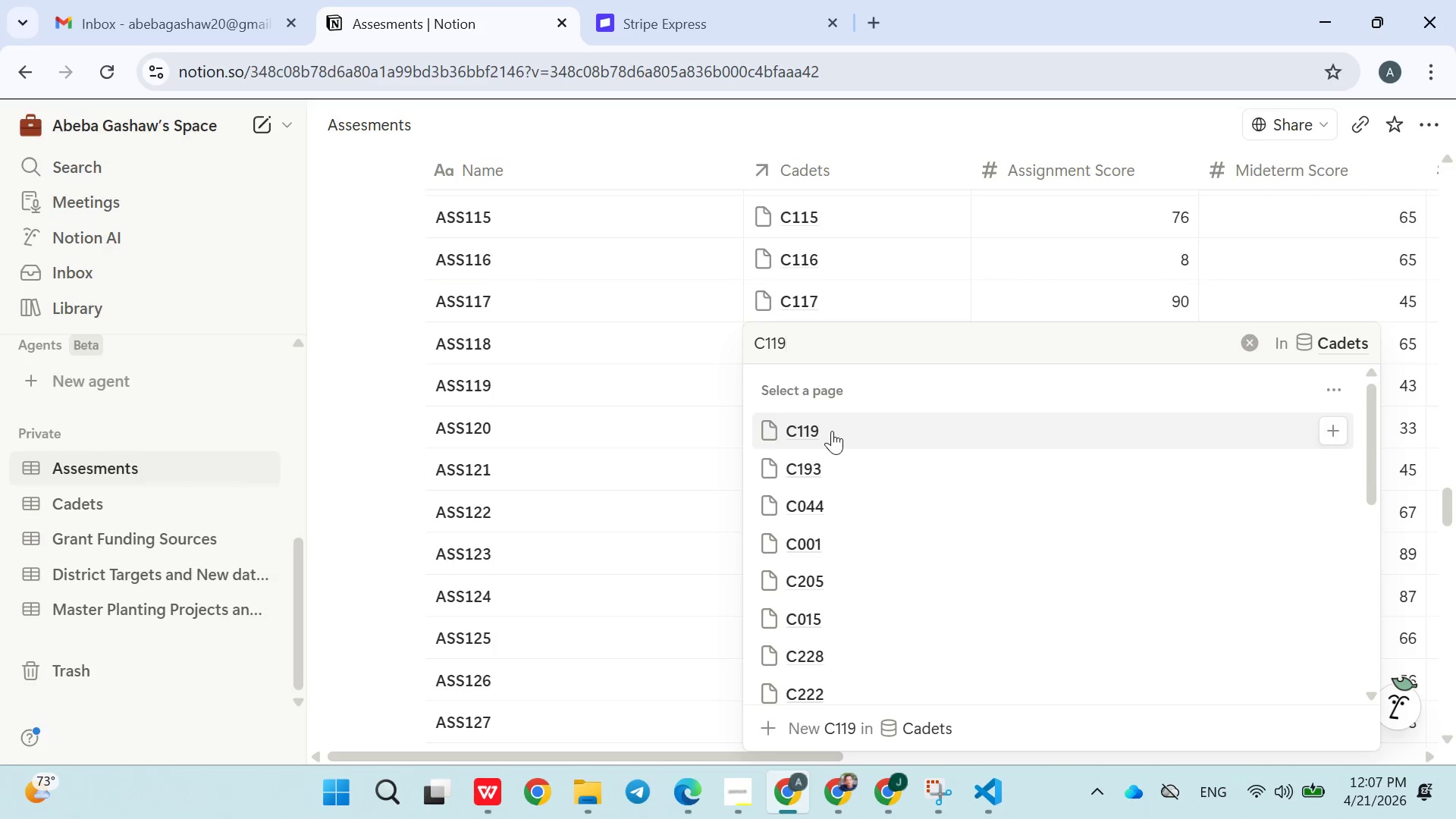 
double_click([681, 496])
 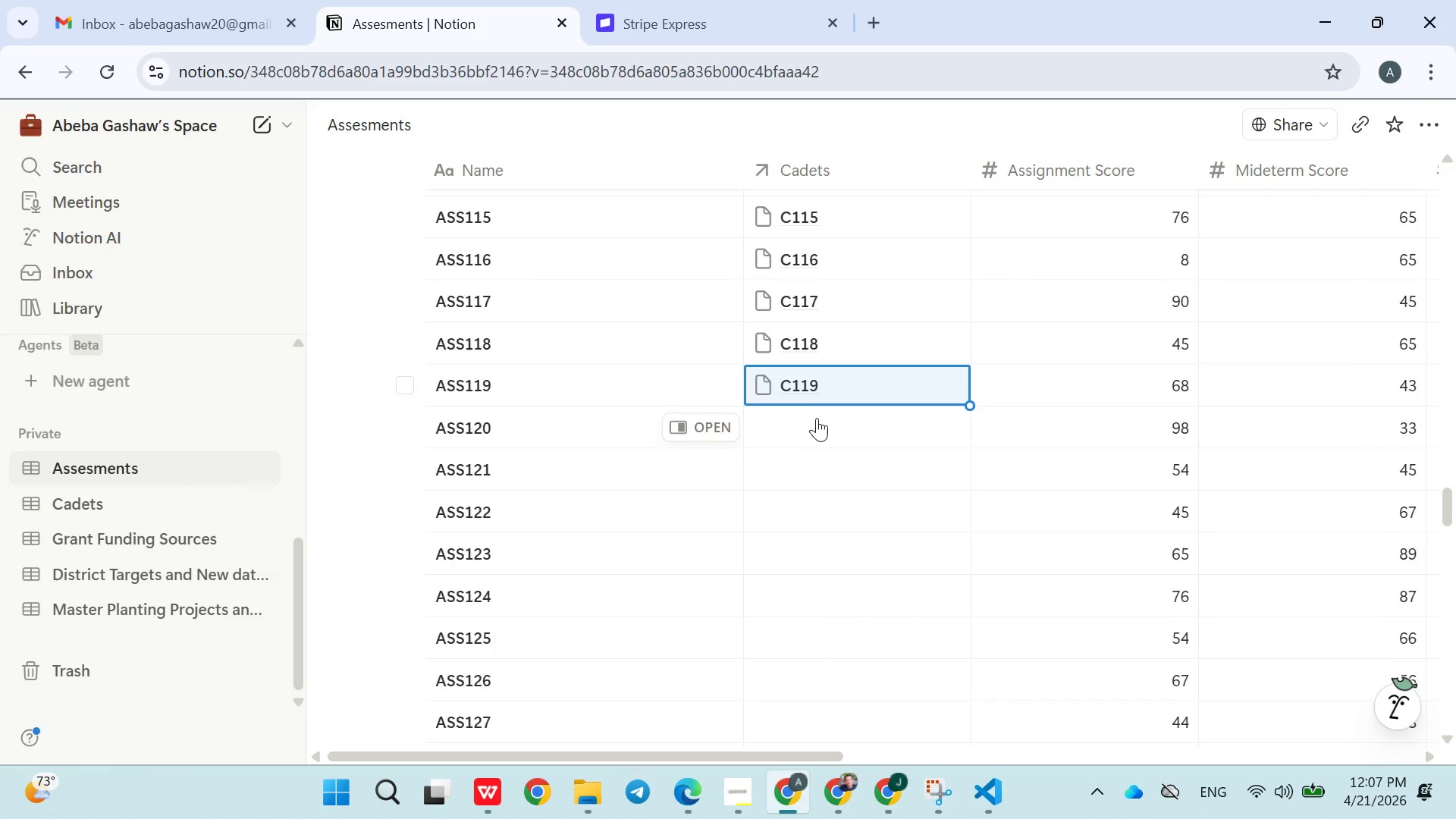 
left_click([815, 419])
 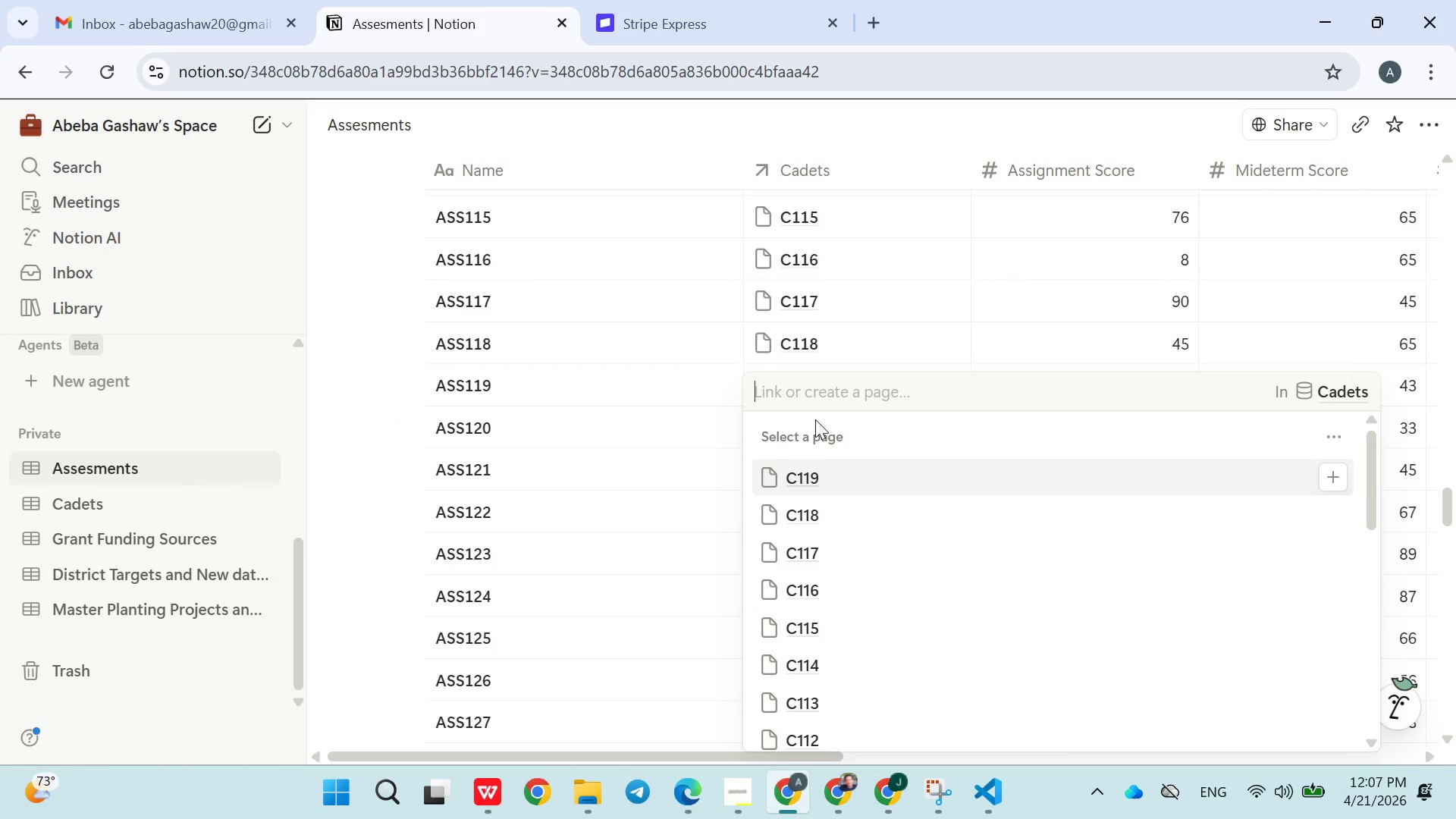 
type(C120)
 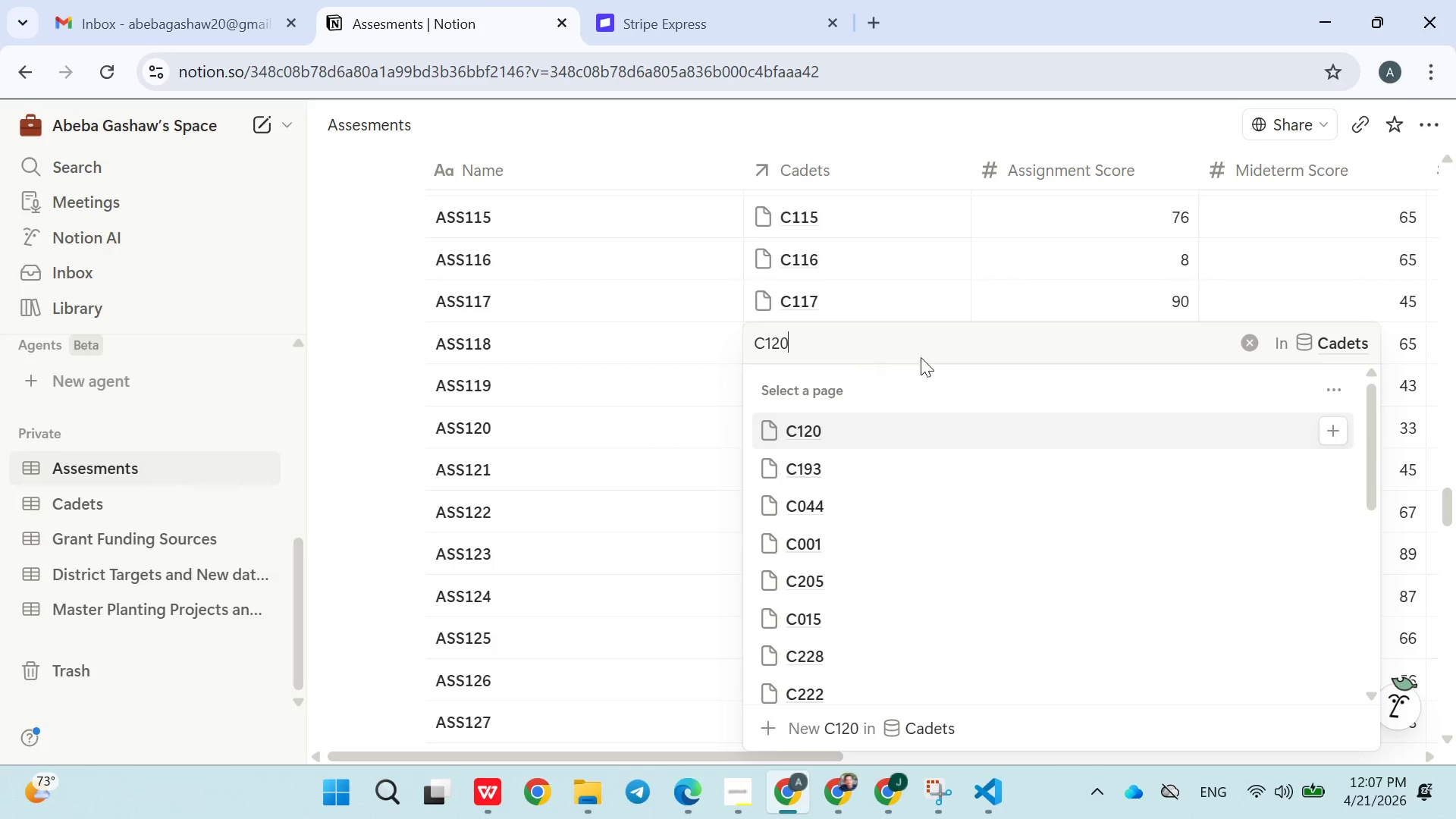 
left_click([849, 435])
 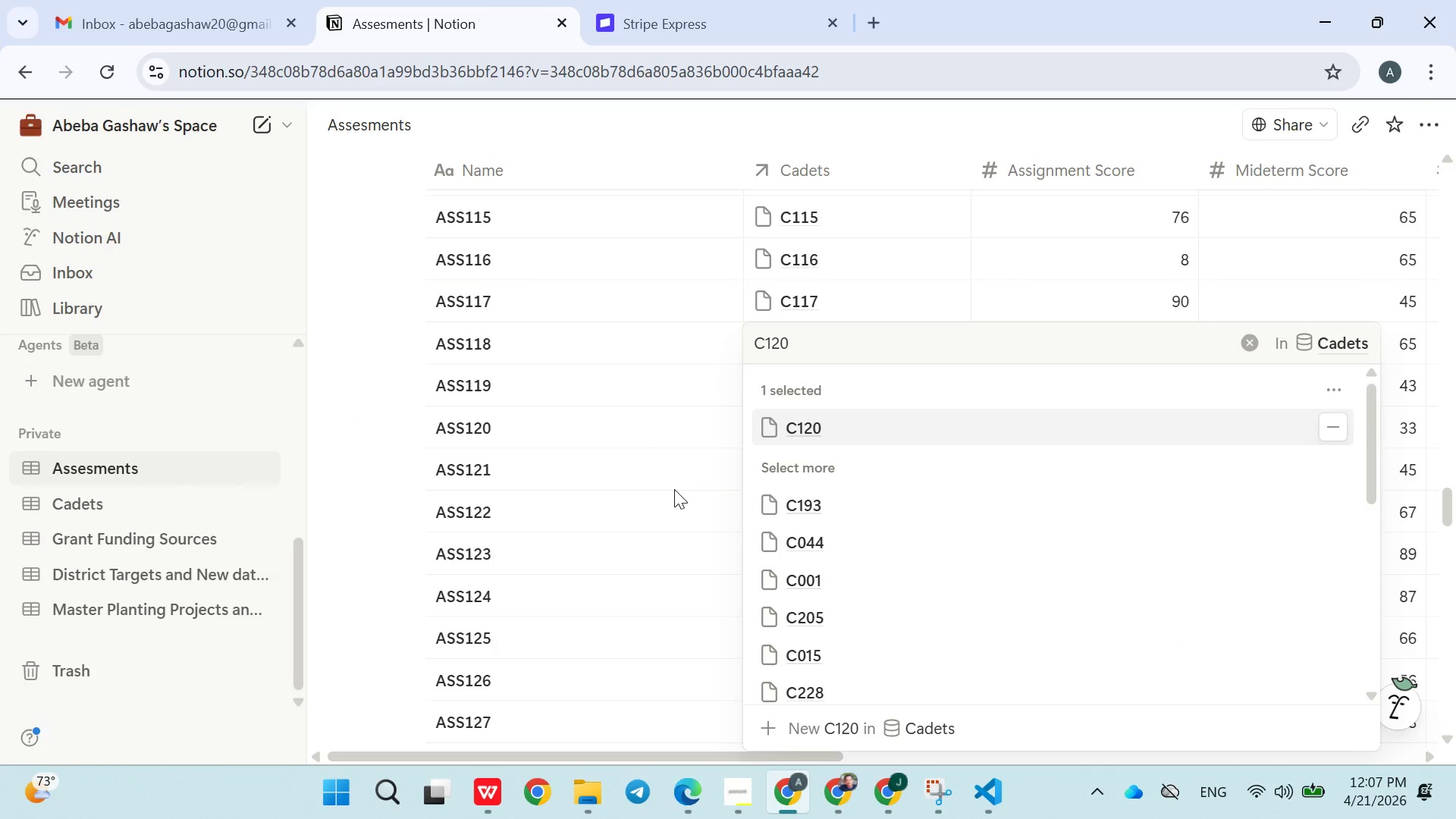 
left_click([670, 489])
 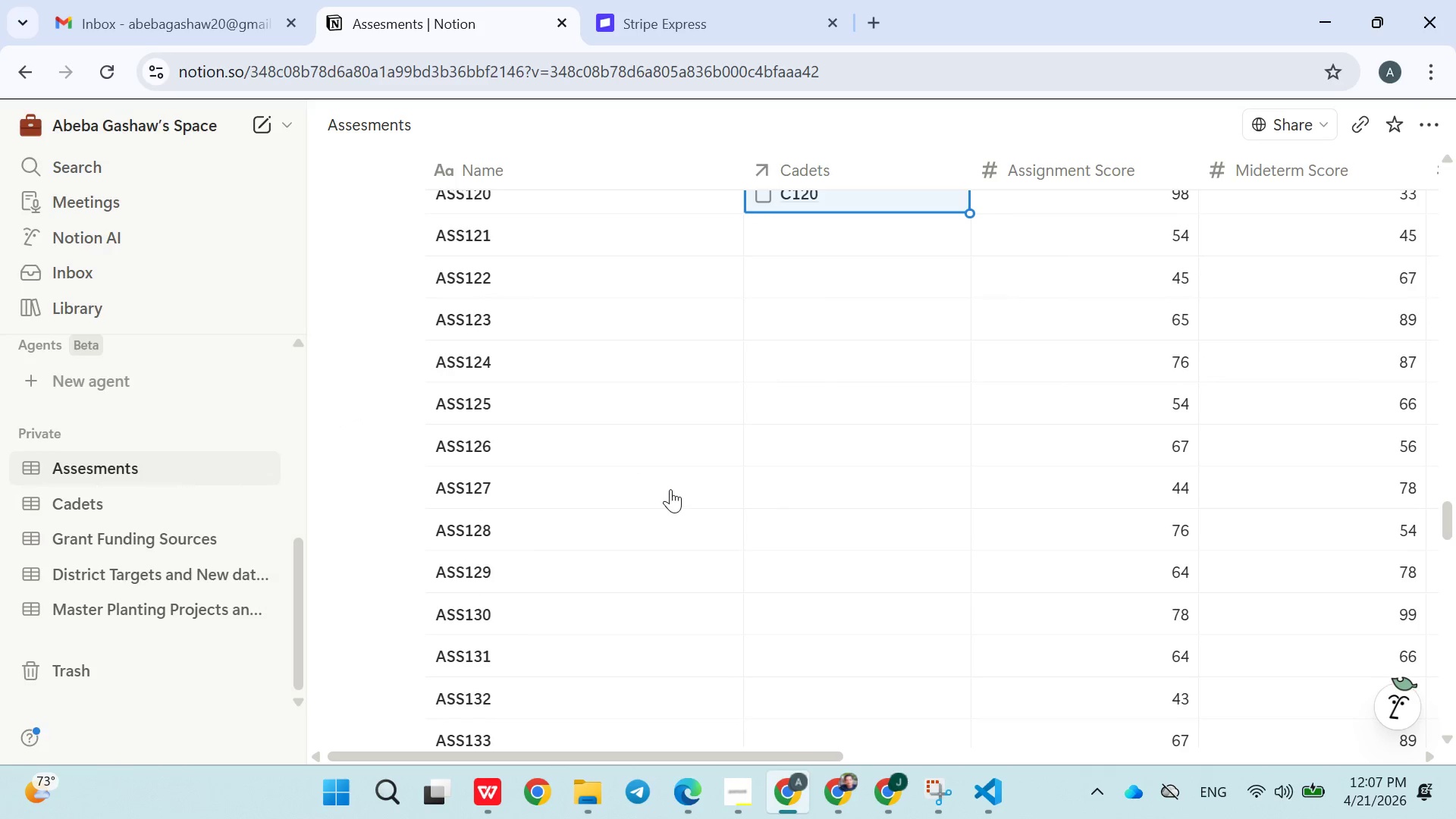 
left_click([799, 243])
 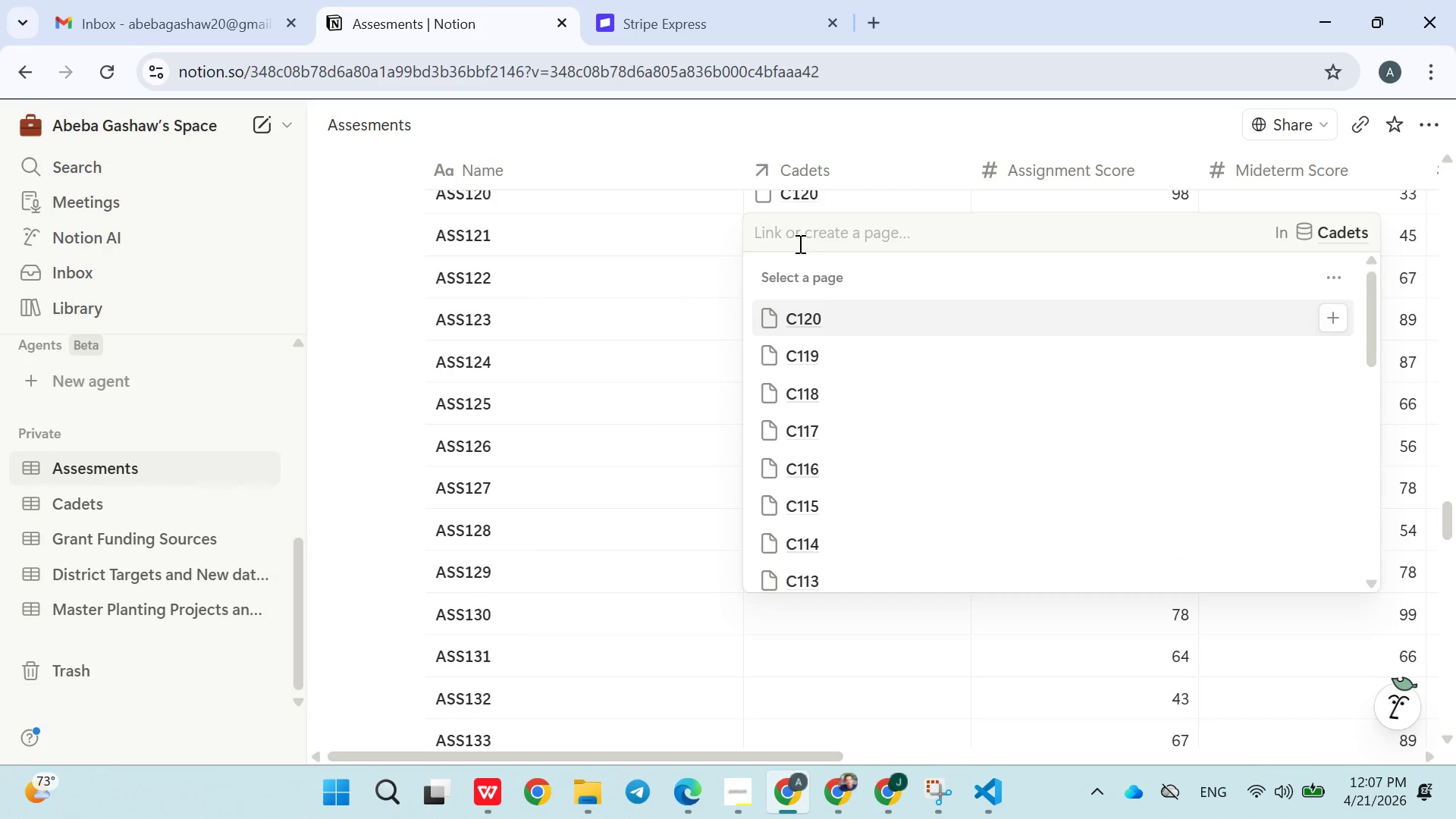 
type(C121)
 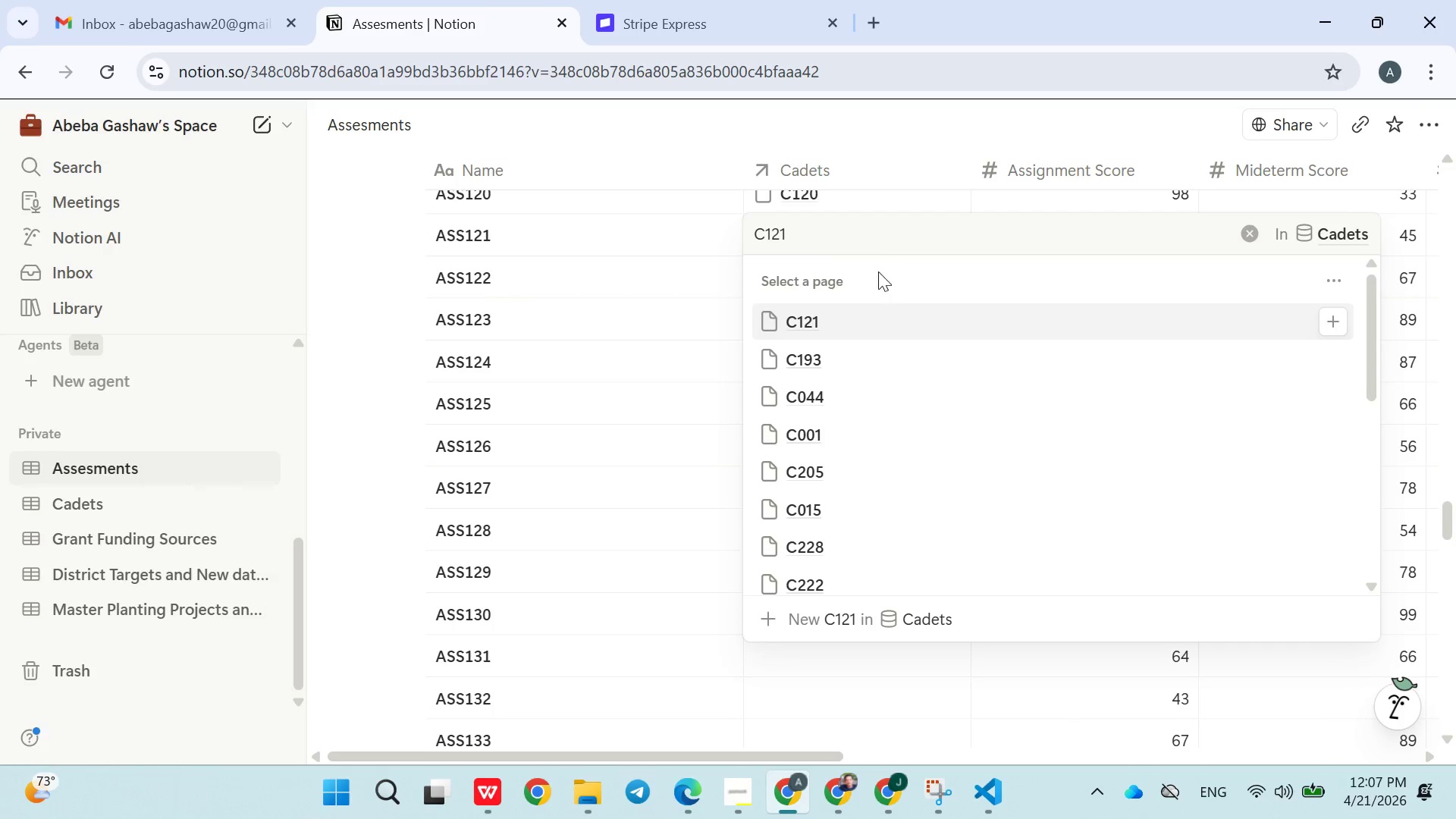 
left_click([827, 320])
 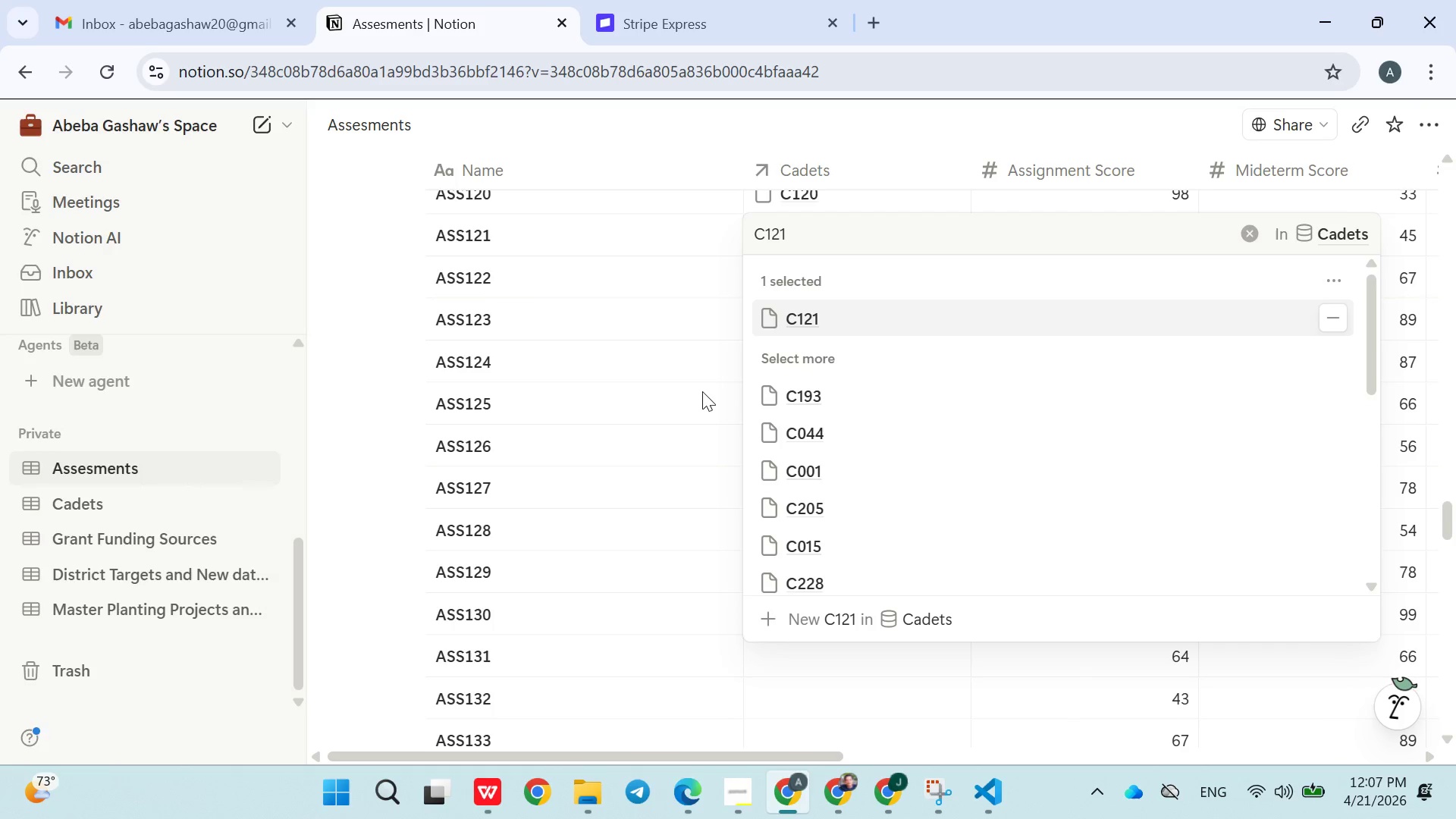 
left_click([677, 400])
 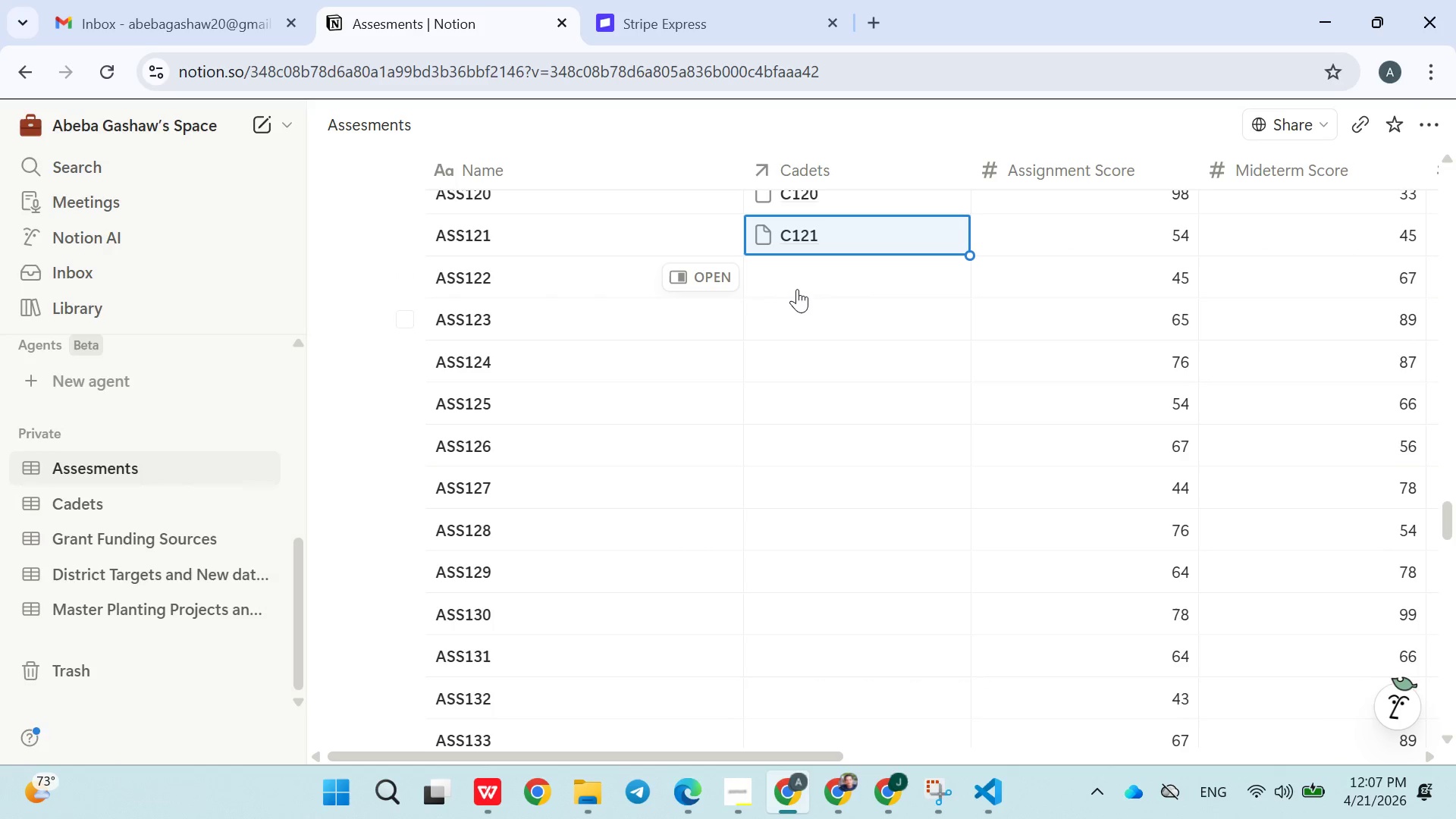 
left_click([799, 289])
 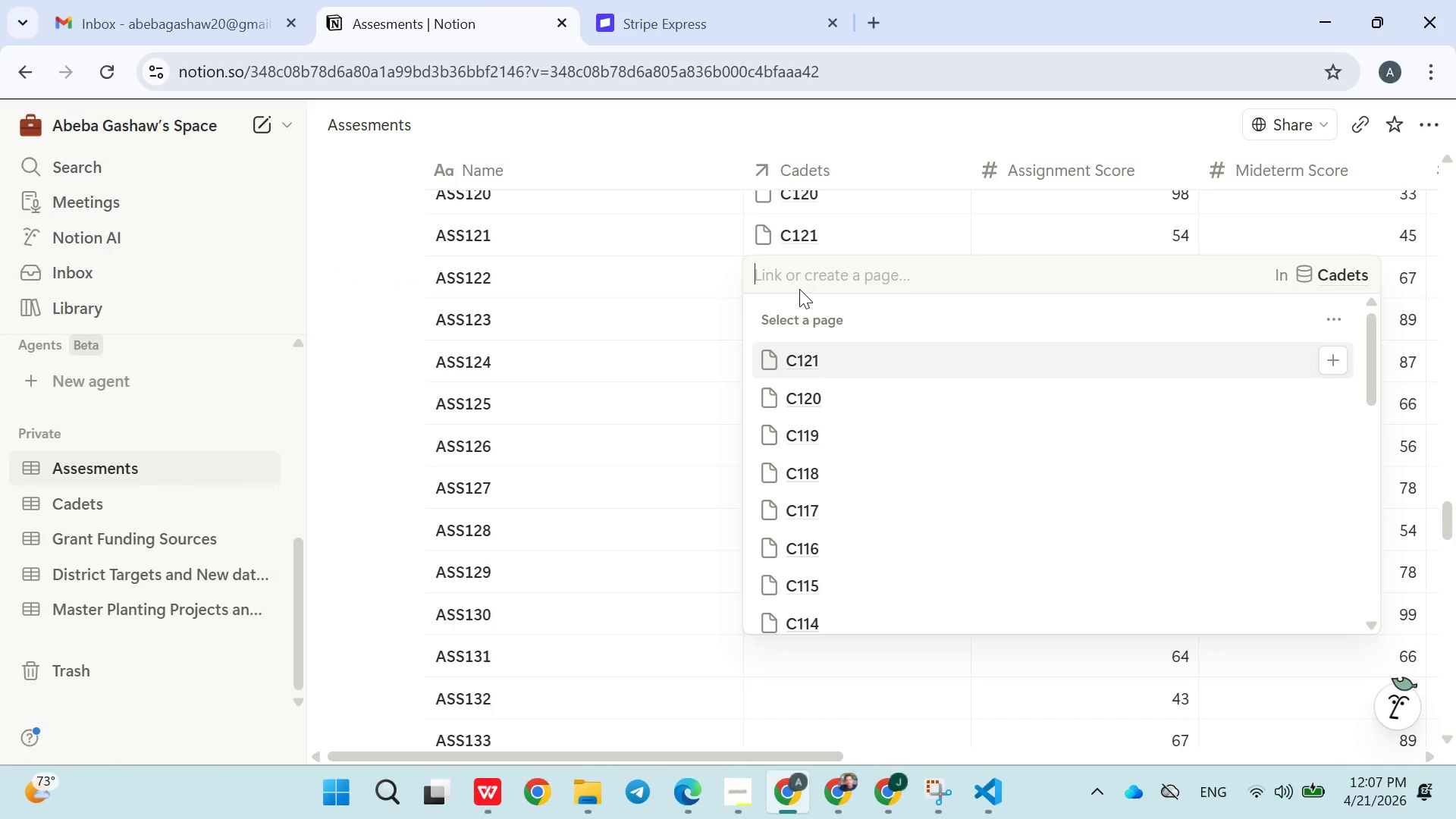 
type(c122)
 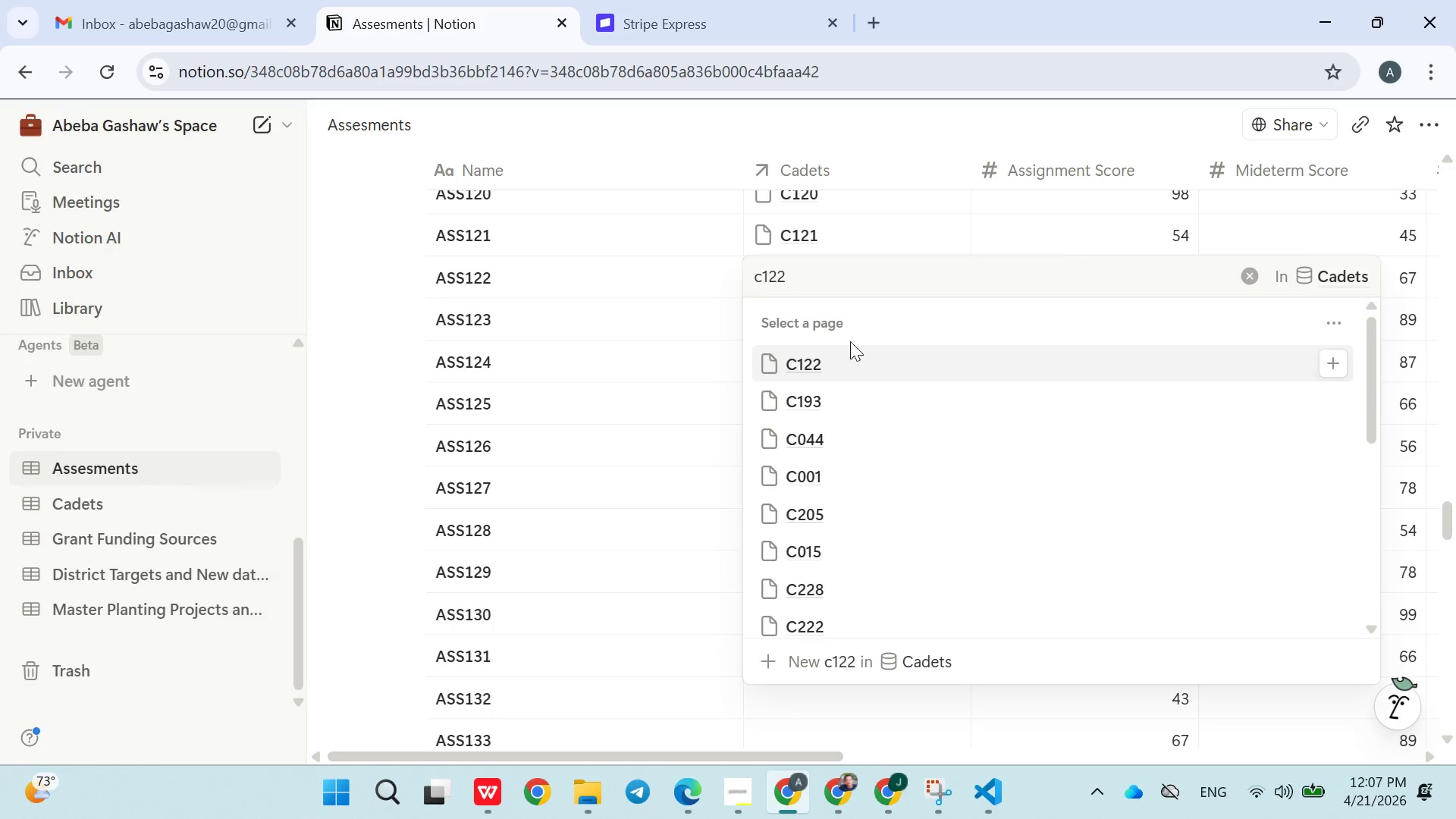 
left_click([819, 359])
 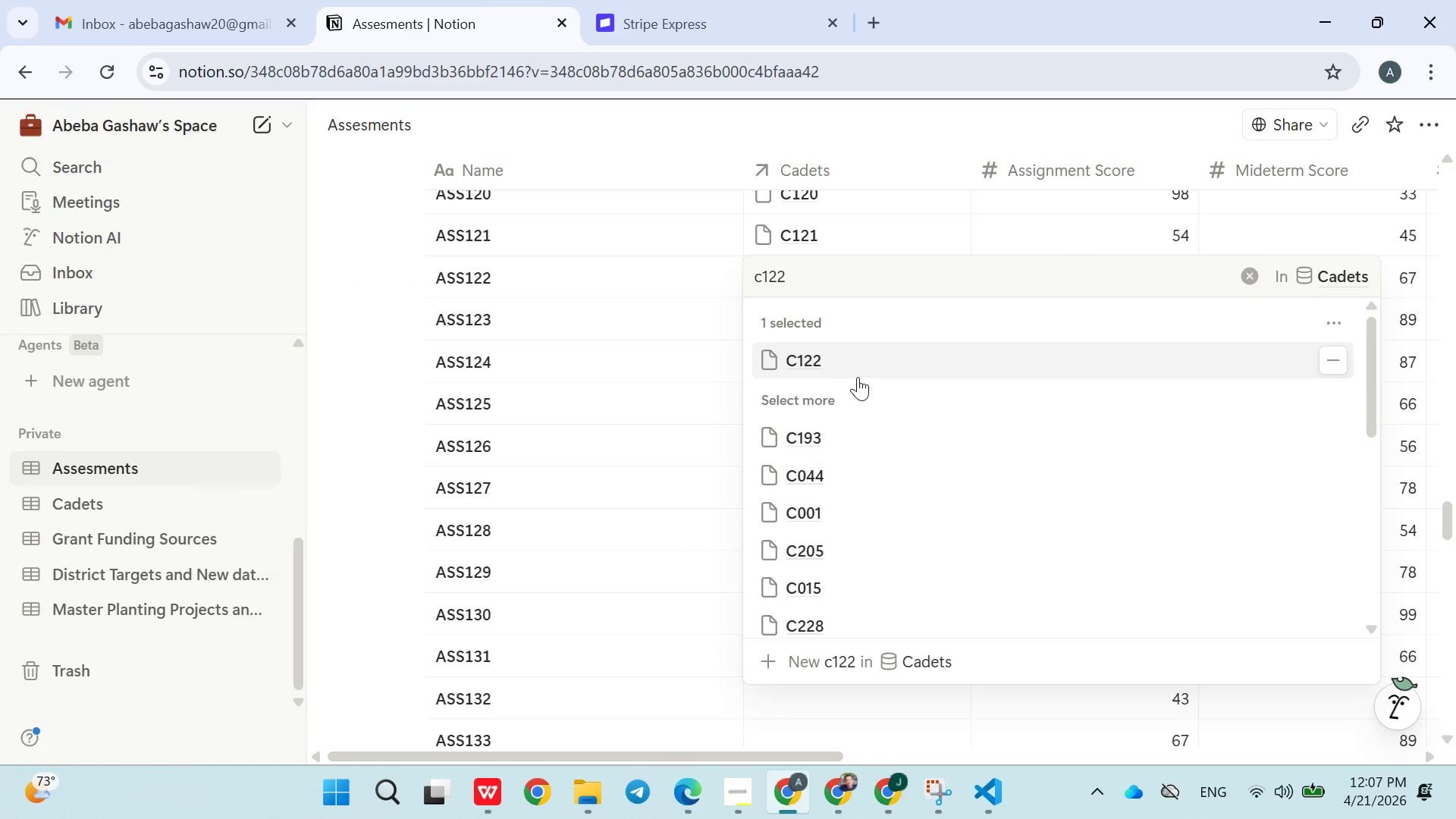 
left_click([695, 447])
 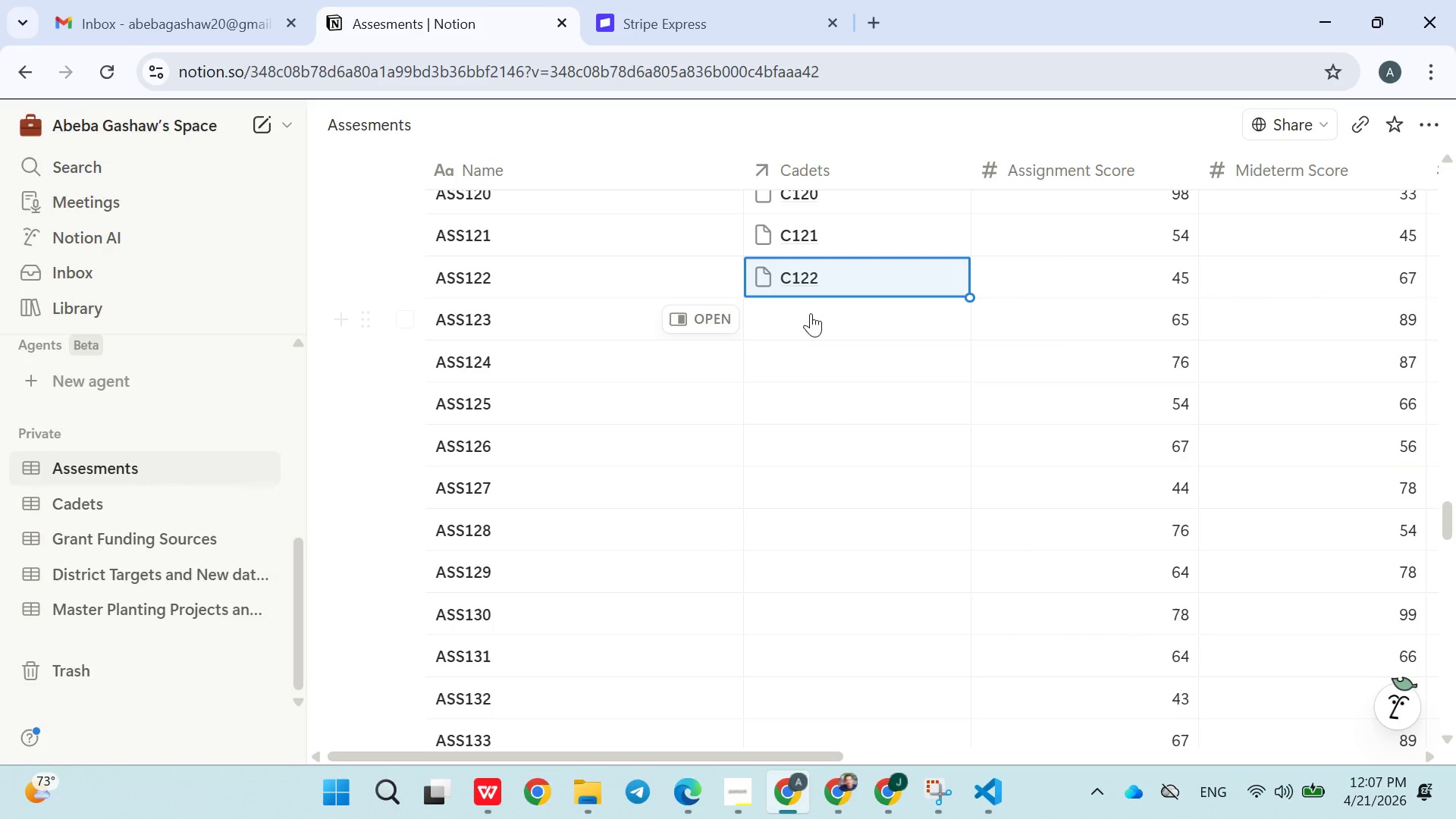 
left_click([813, 313])
 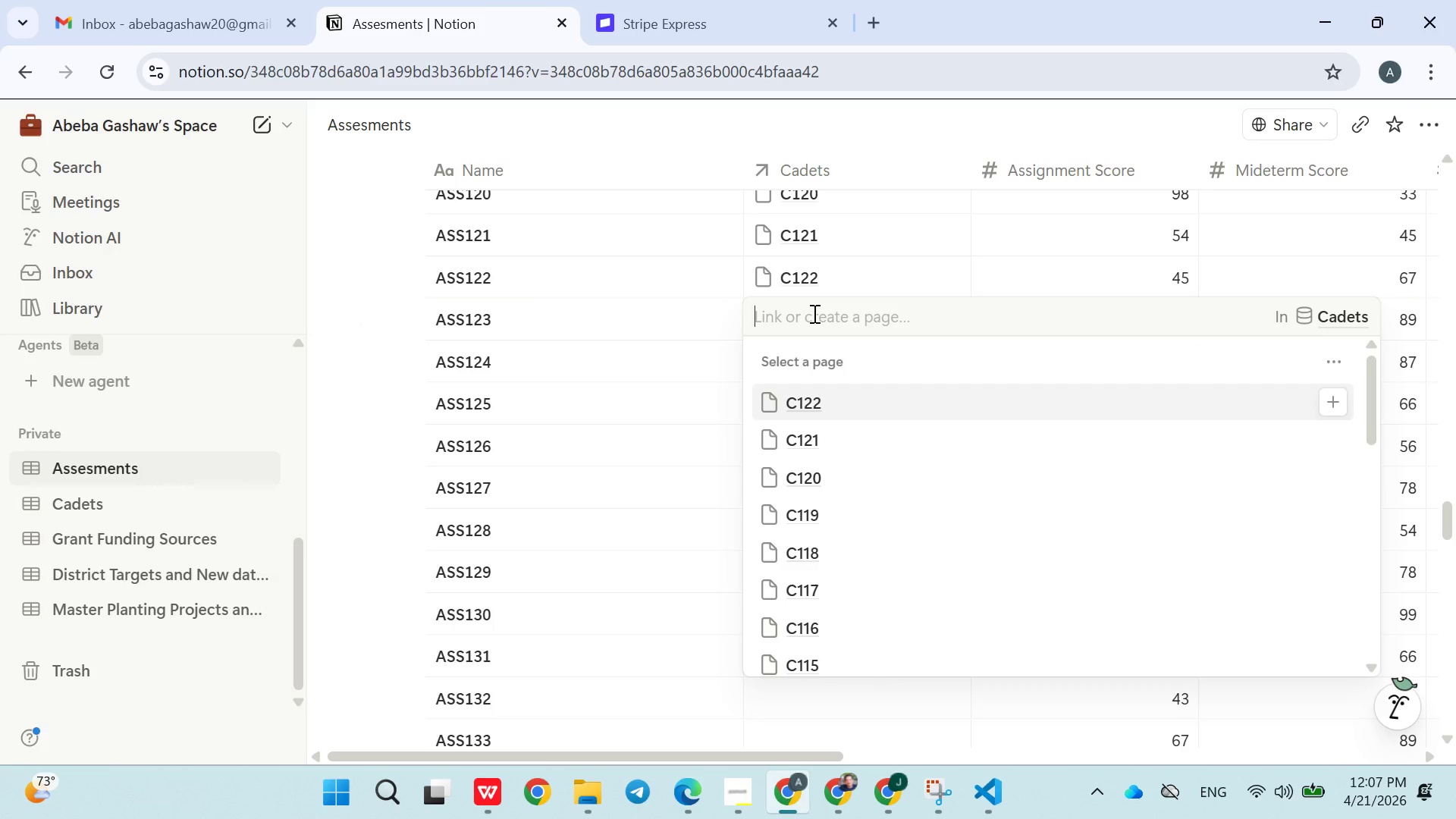 
type(C123)
 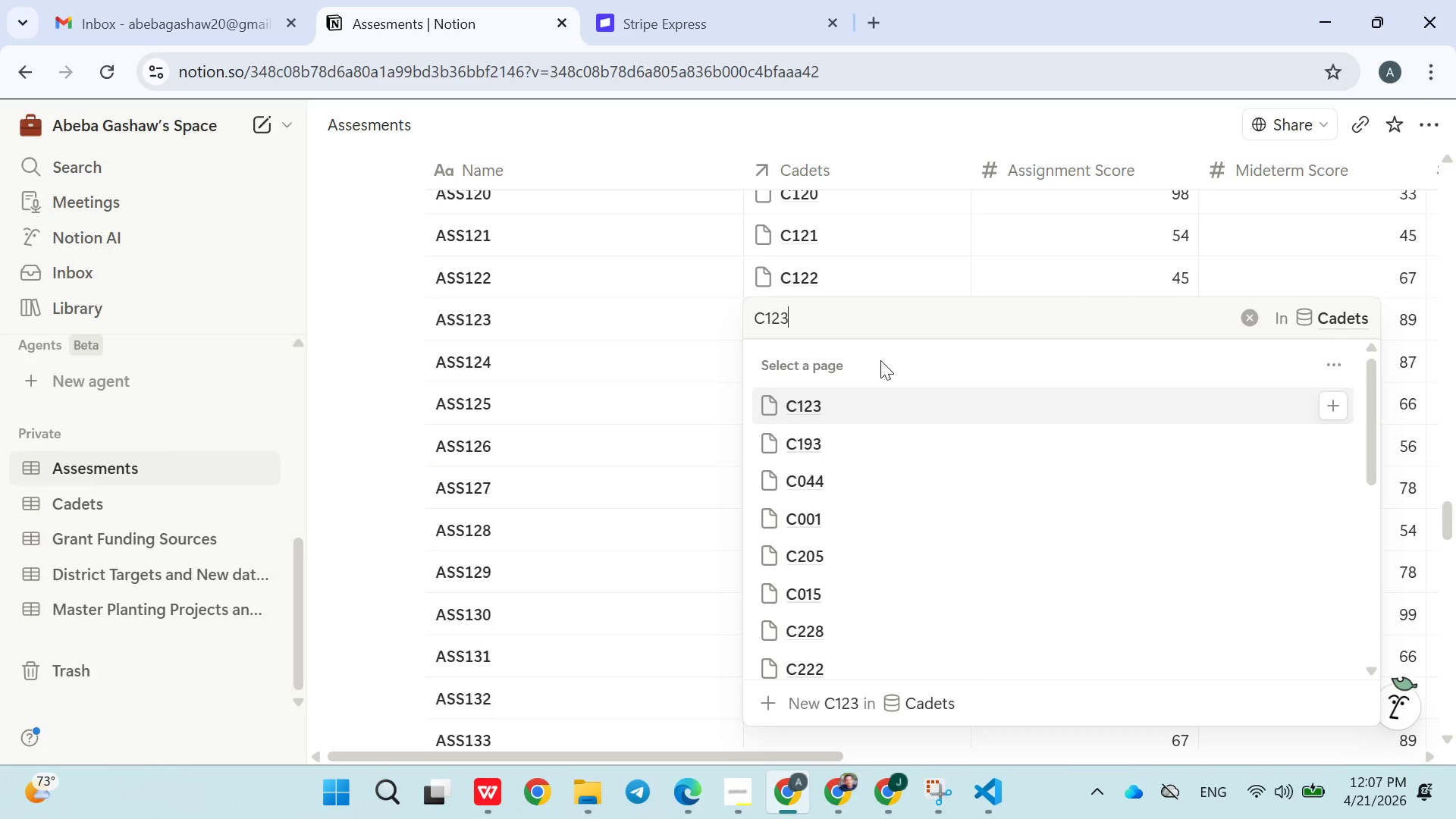 
left_click([827, 403])
 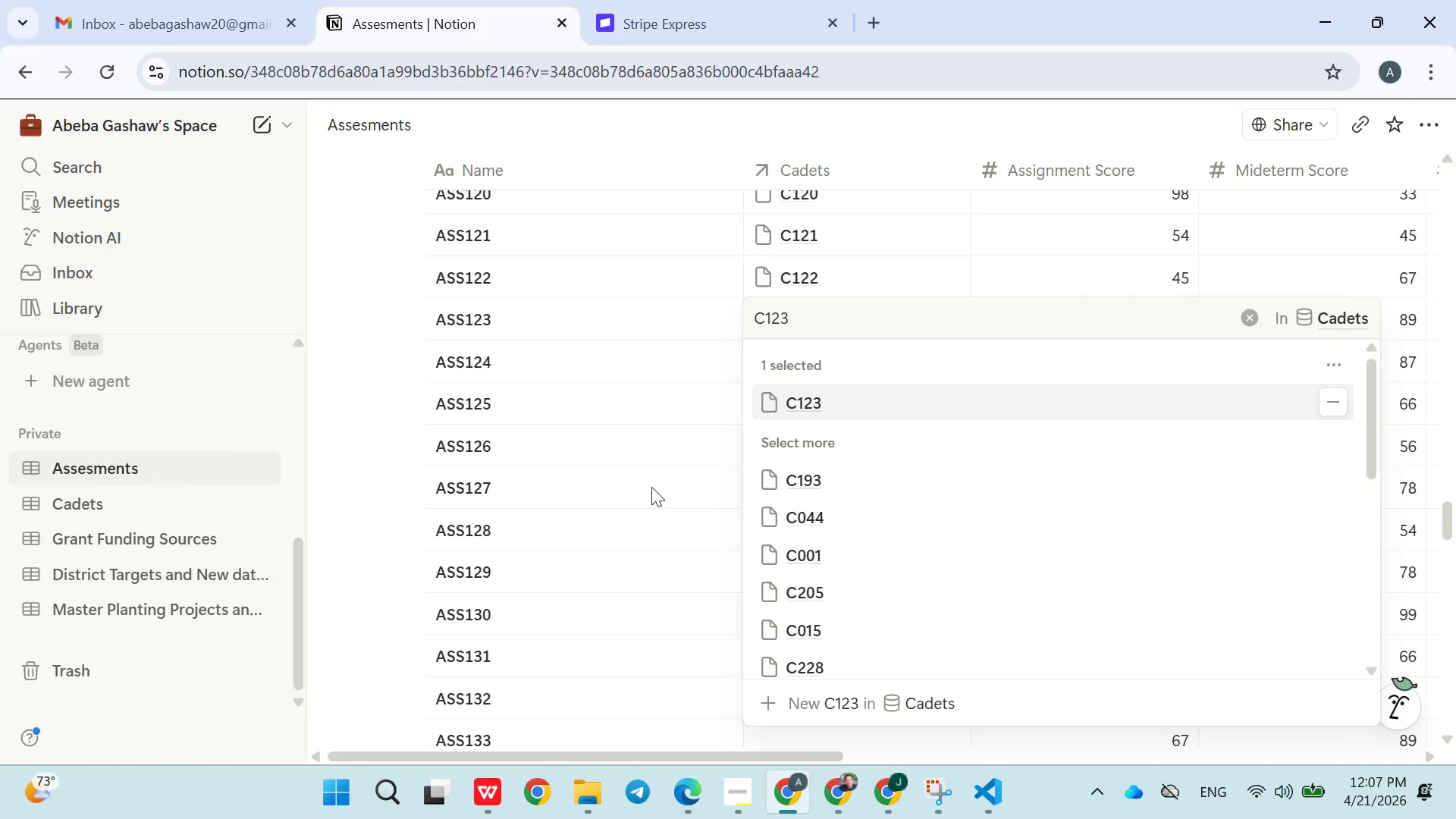 
left_click([651, 487])
 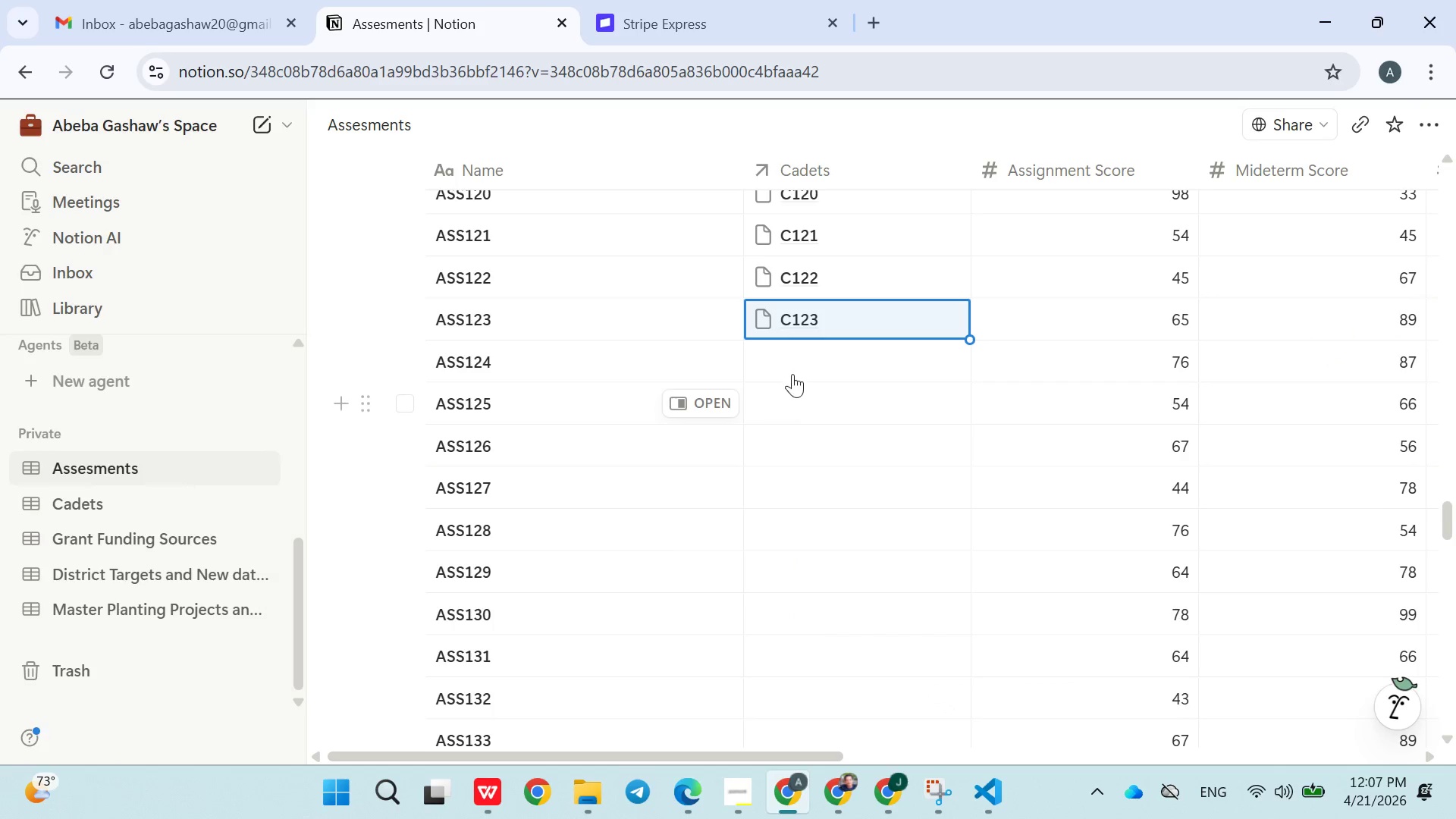 
left_click([795, 364])
 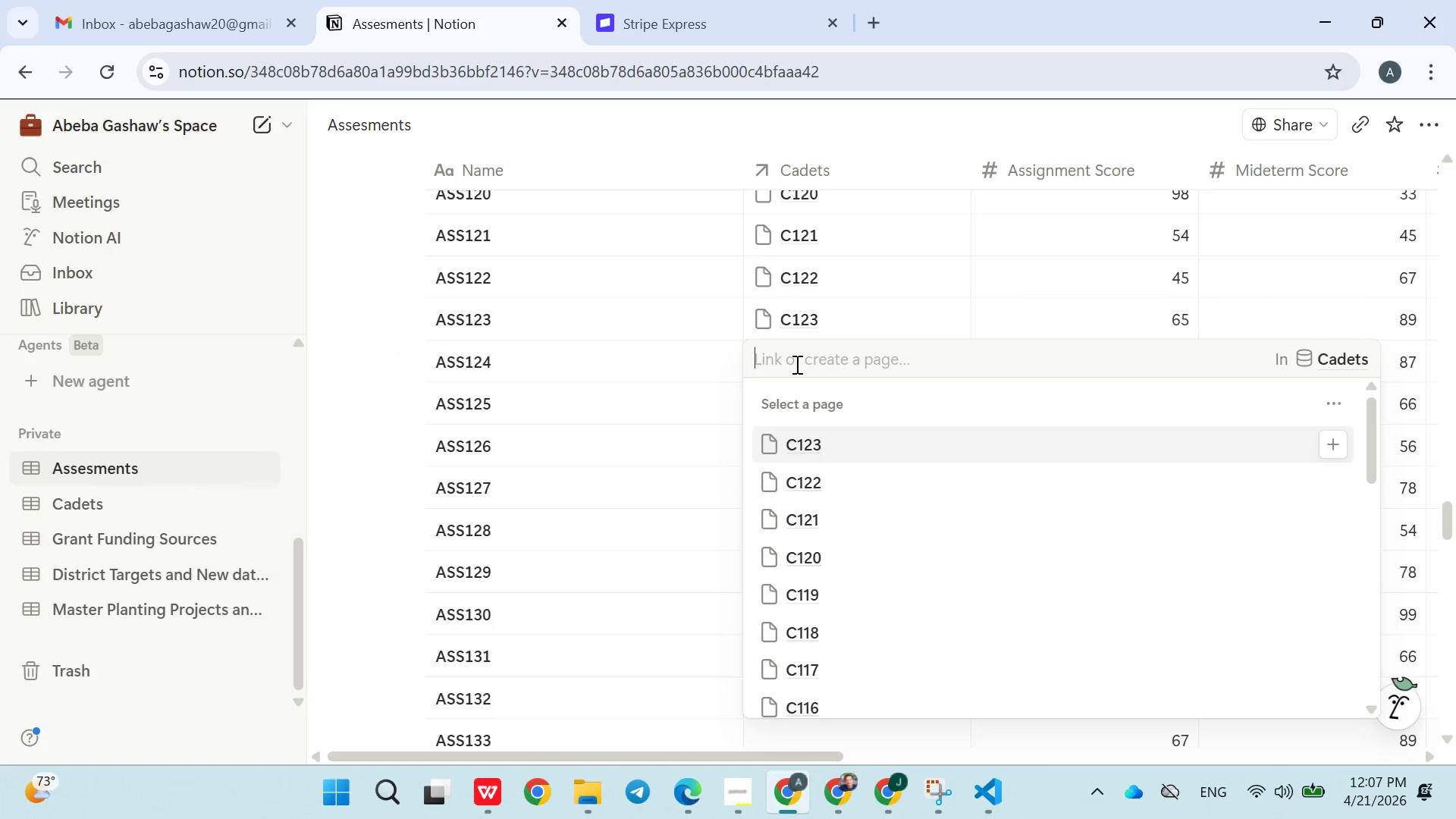 
type(C124)
 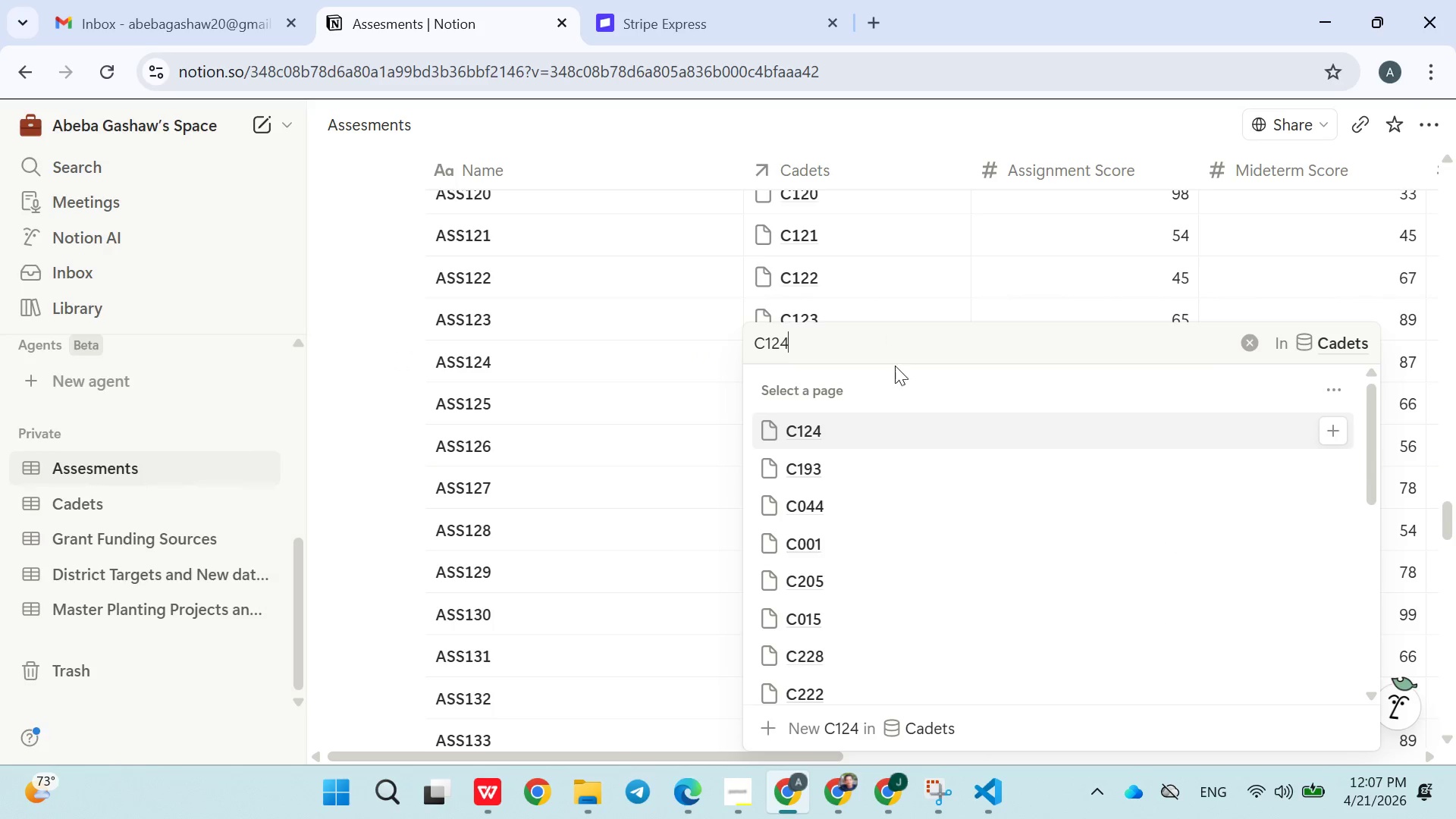 
left_click([807, 426])
 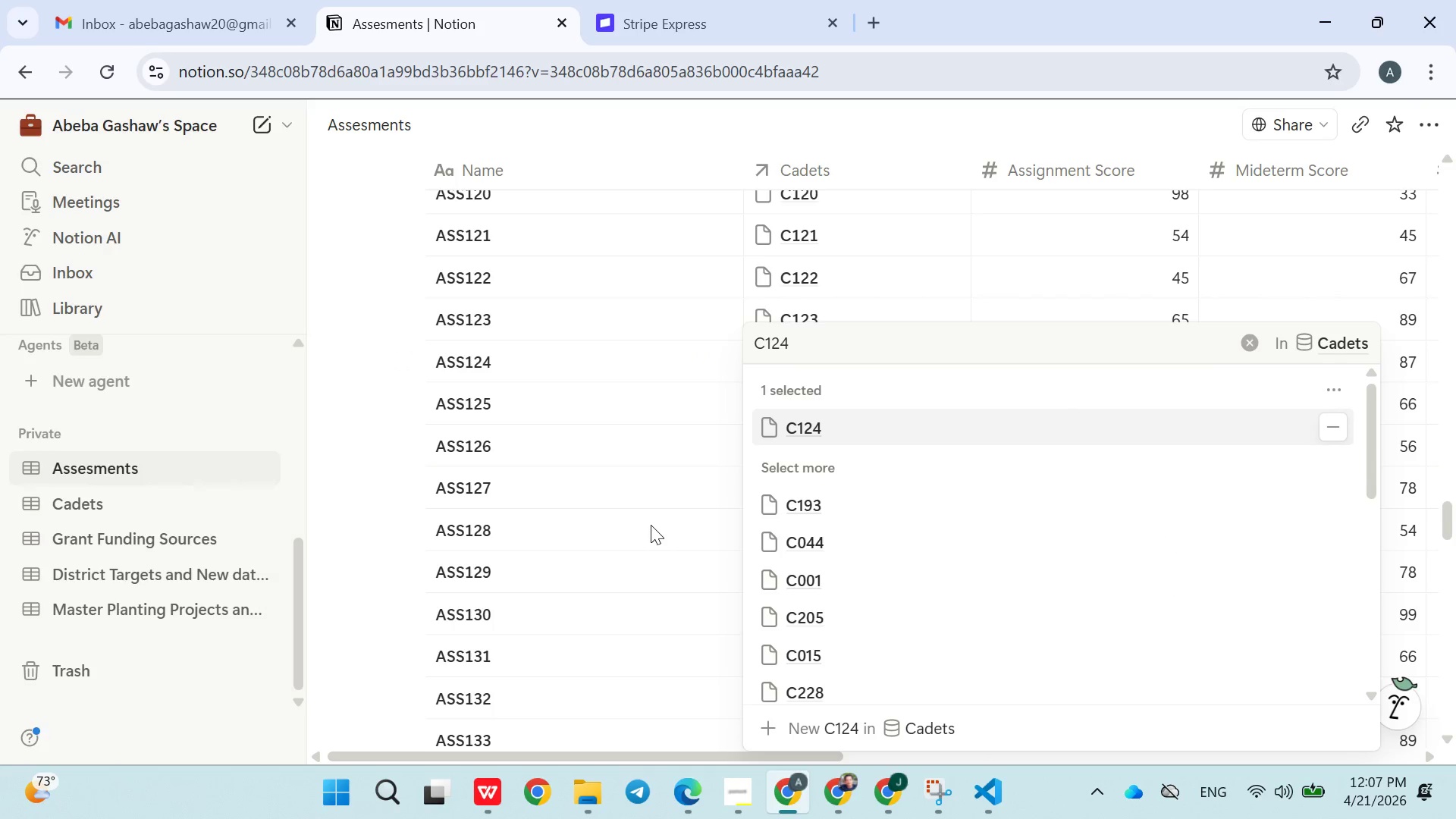 
left_click([651, 525])
 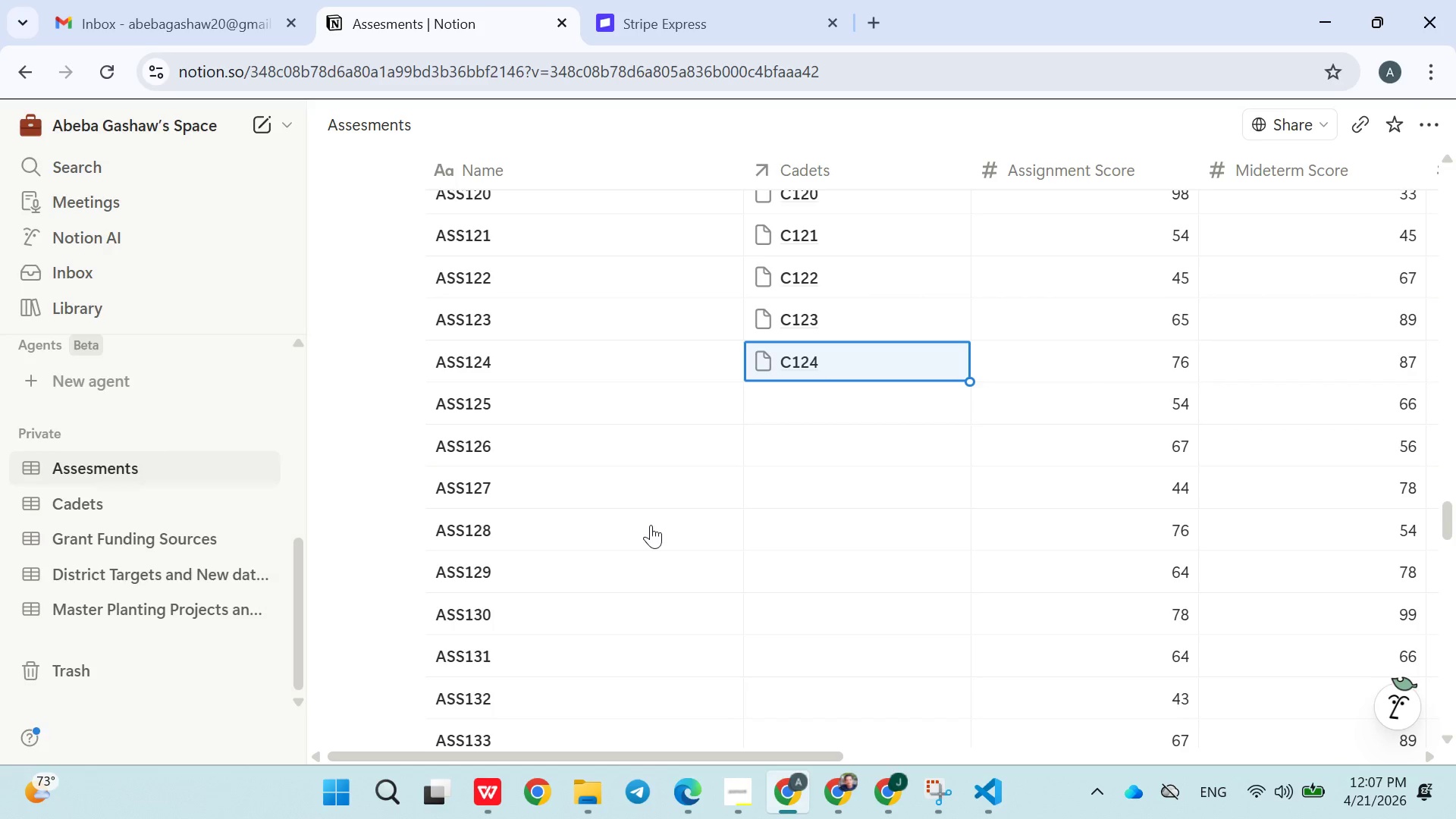 
wait(6.84)
 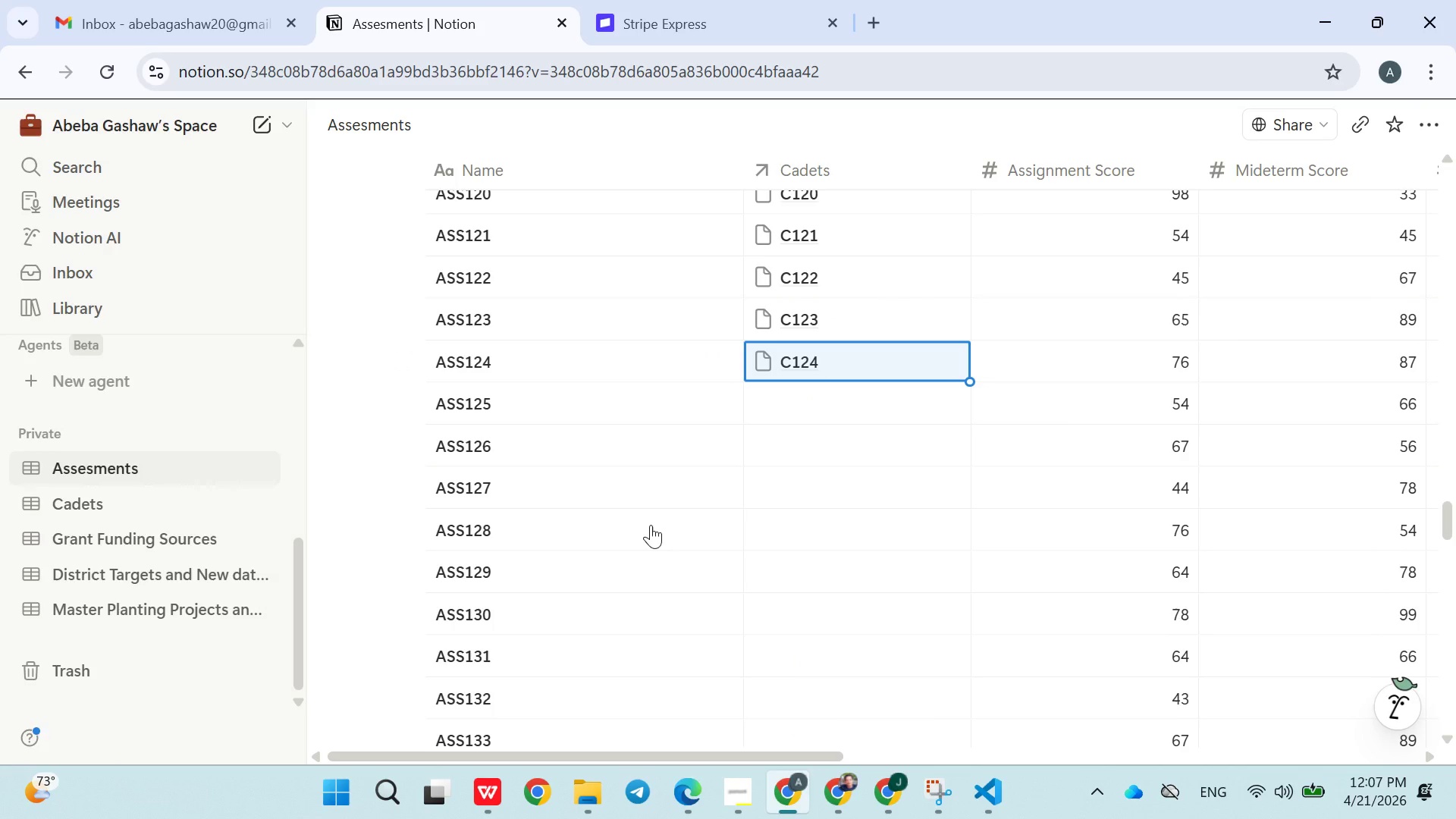 
left_click([752, 799])